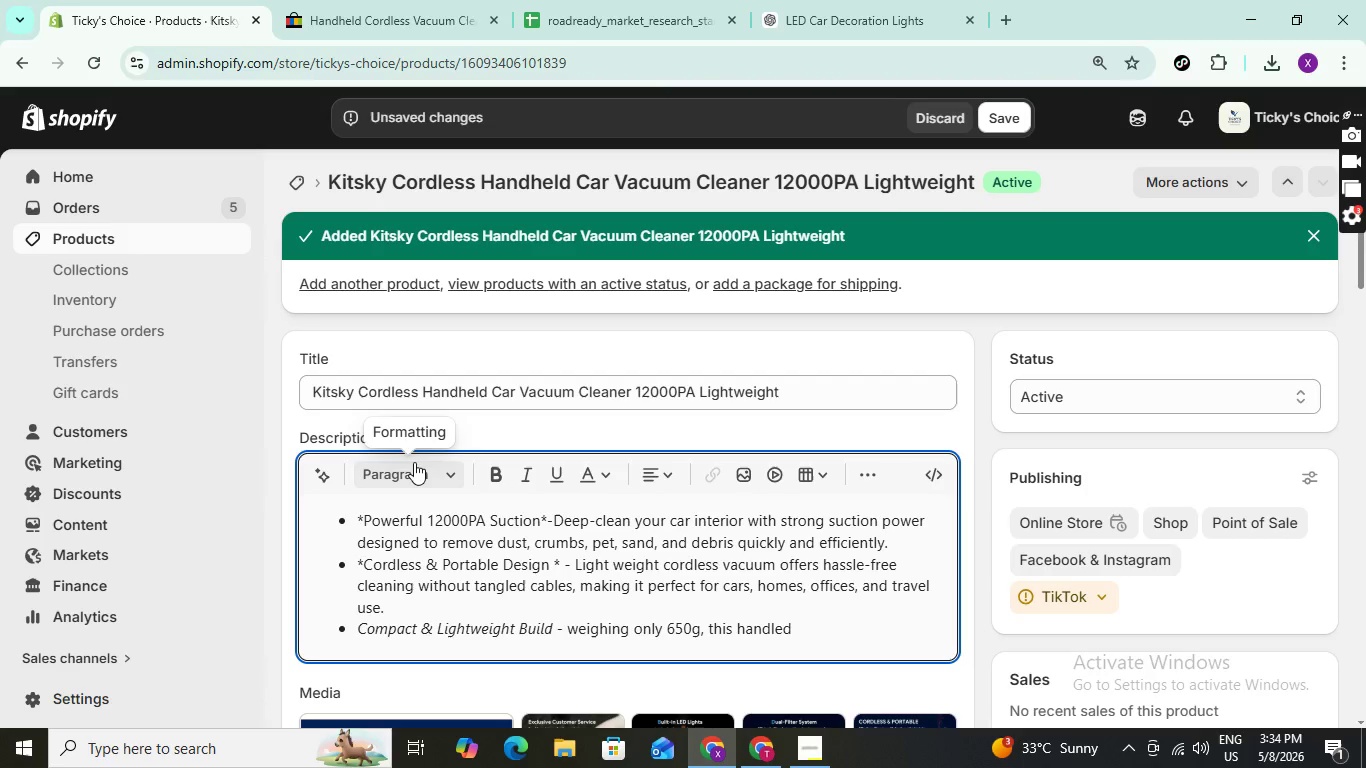 
key(H)
 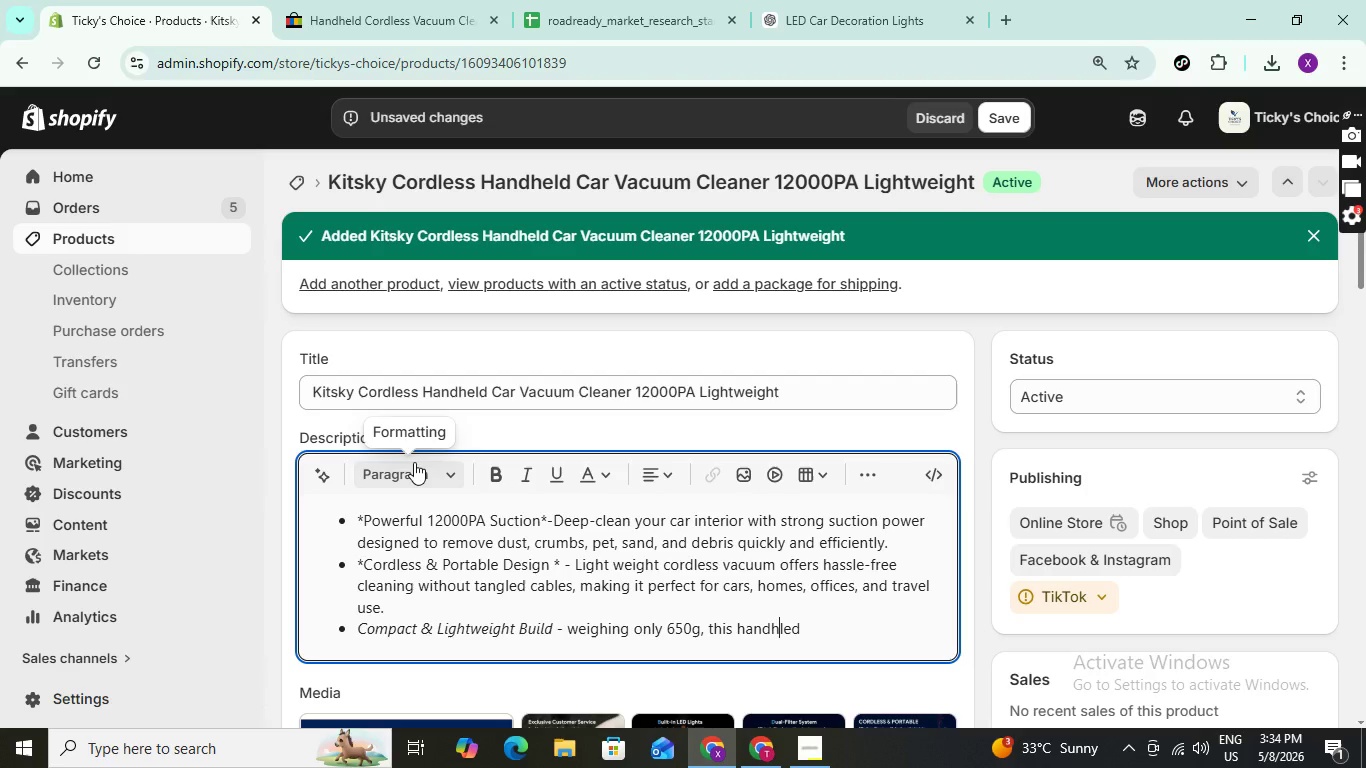 
key(ArrowRight)
 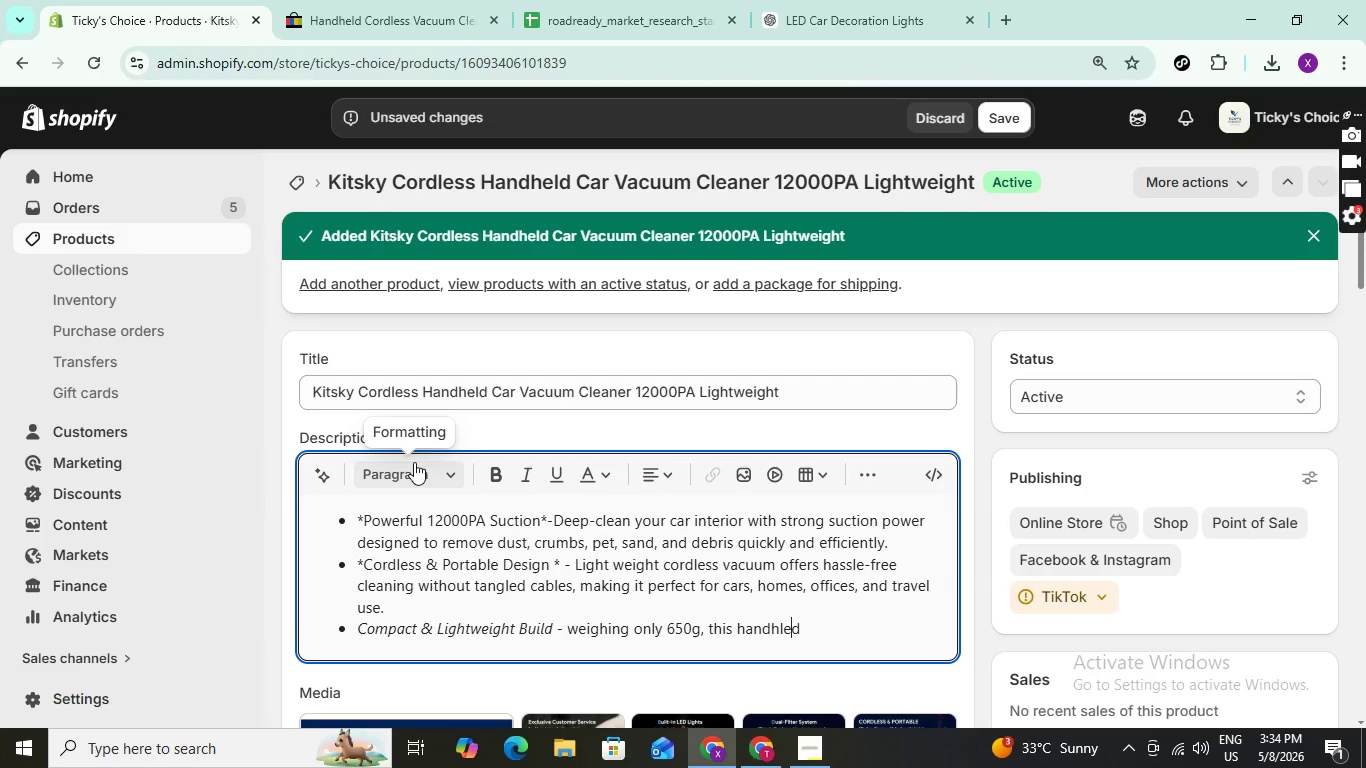 
key(ArrowRight)
 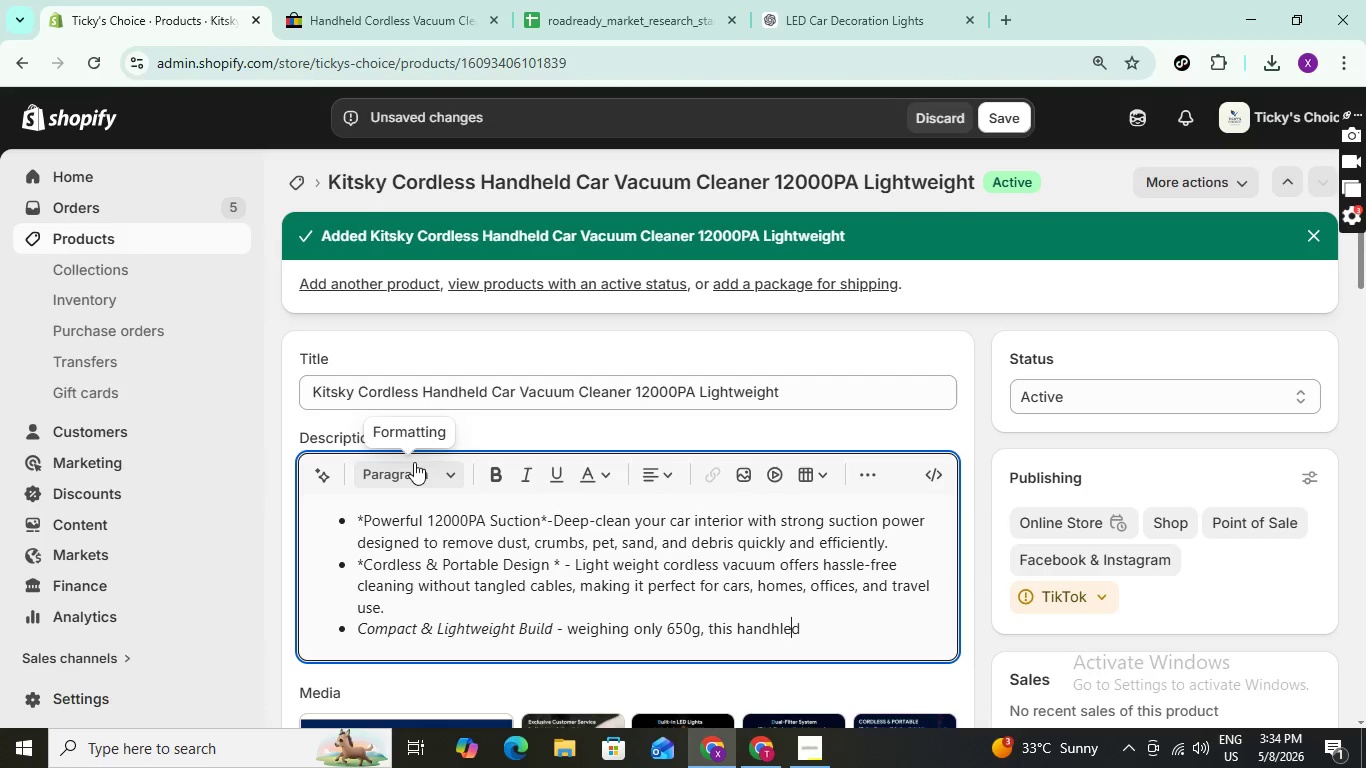 
key(ArrowRight)
 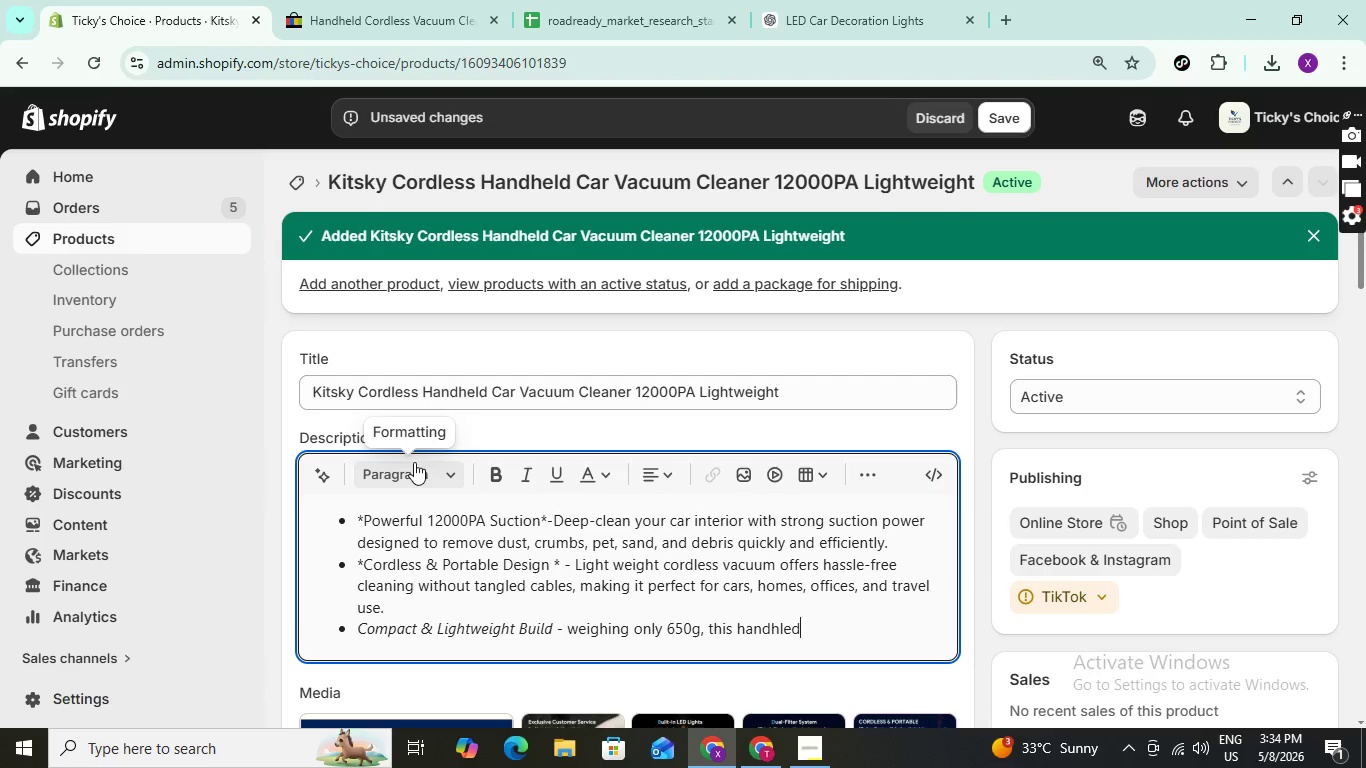 
key(ArrowRight)
 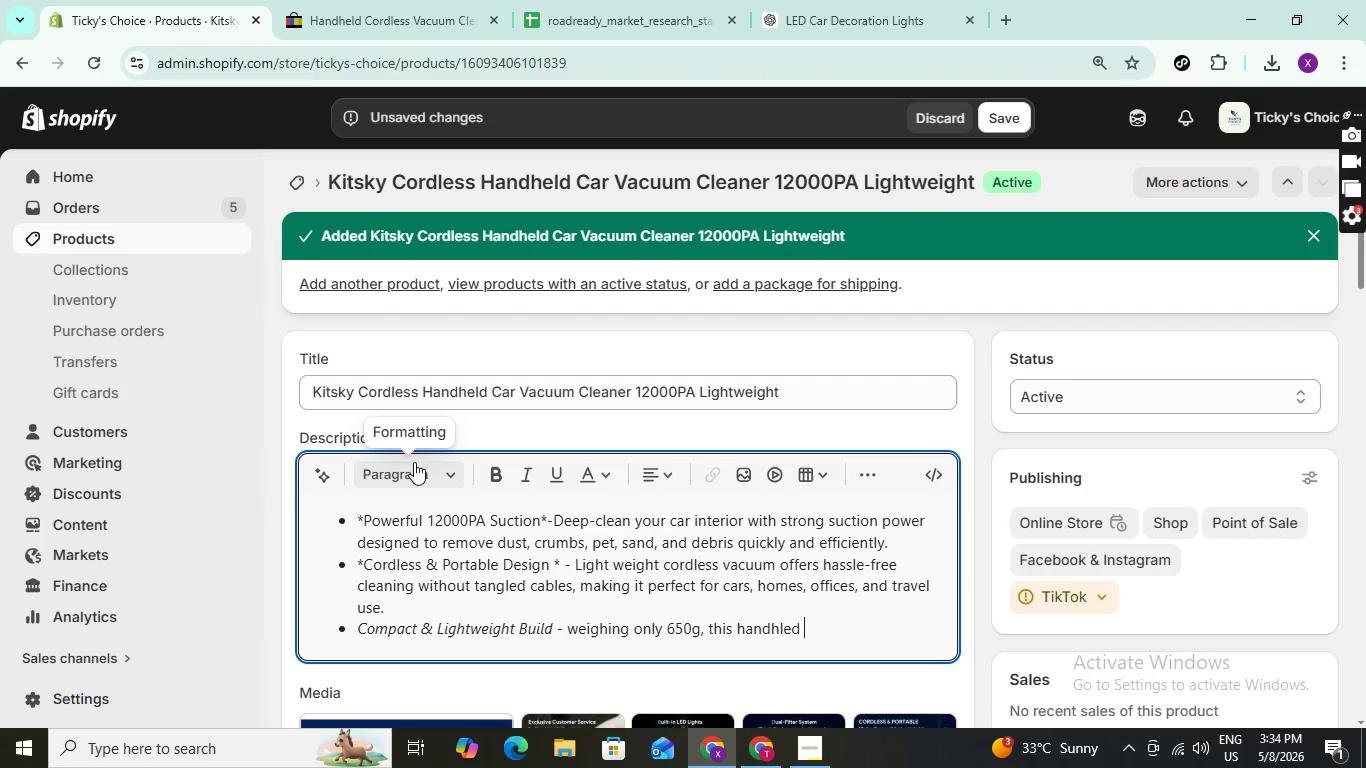 
type( vacuum is easy to carry )
key(Backspace)
type(, store)
 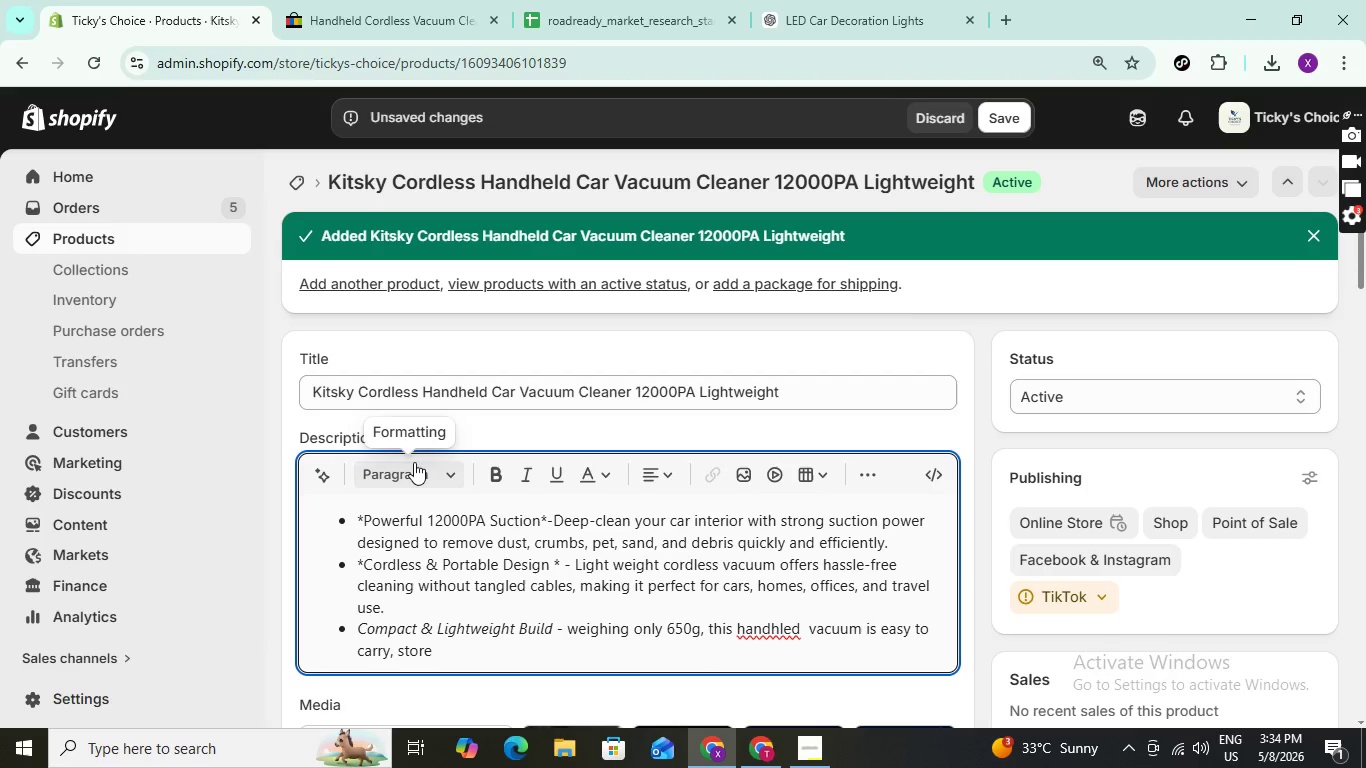 
type(, and )
 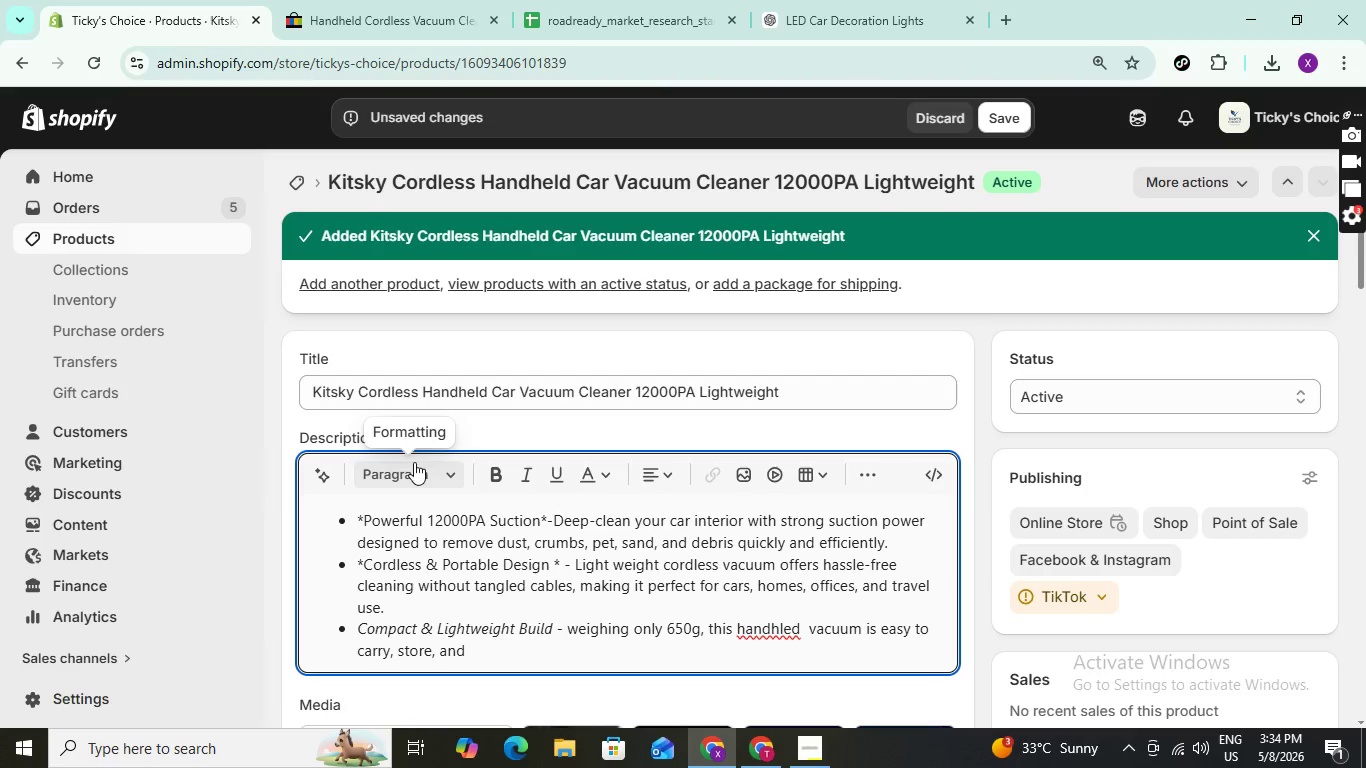 
wait(9.03)
 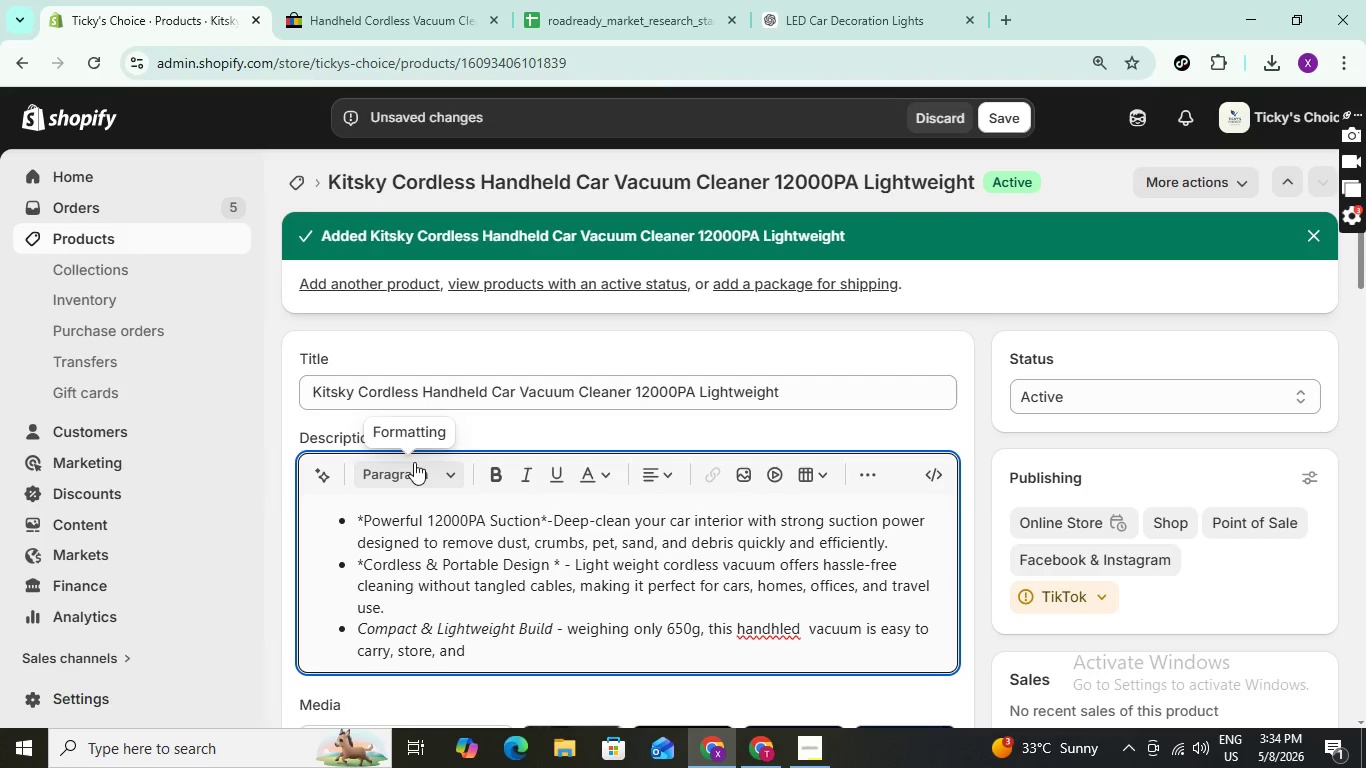 
type(use comfortably with one hand.)
 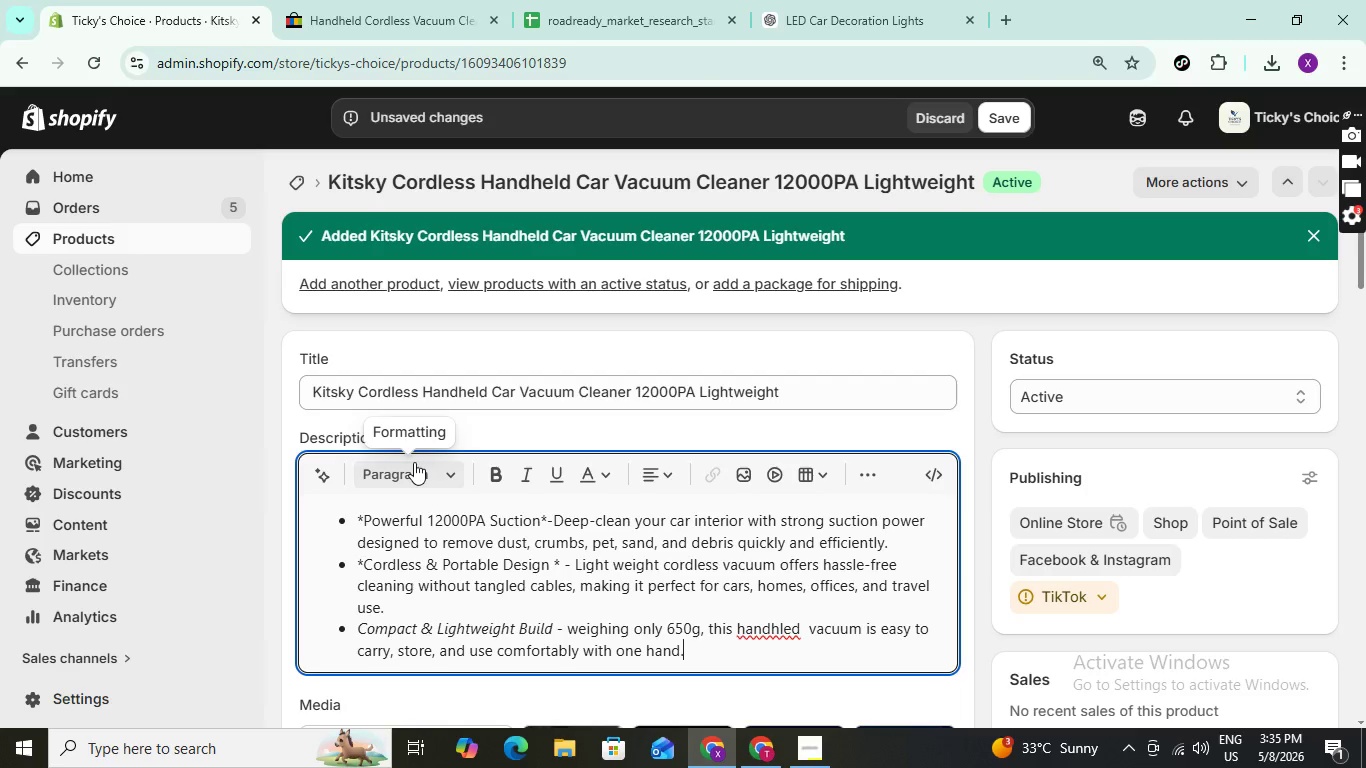 
key(Enter)
 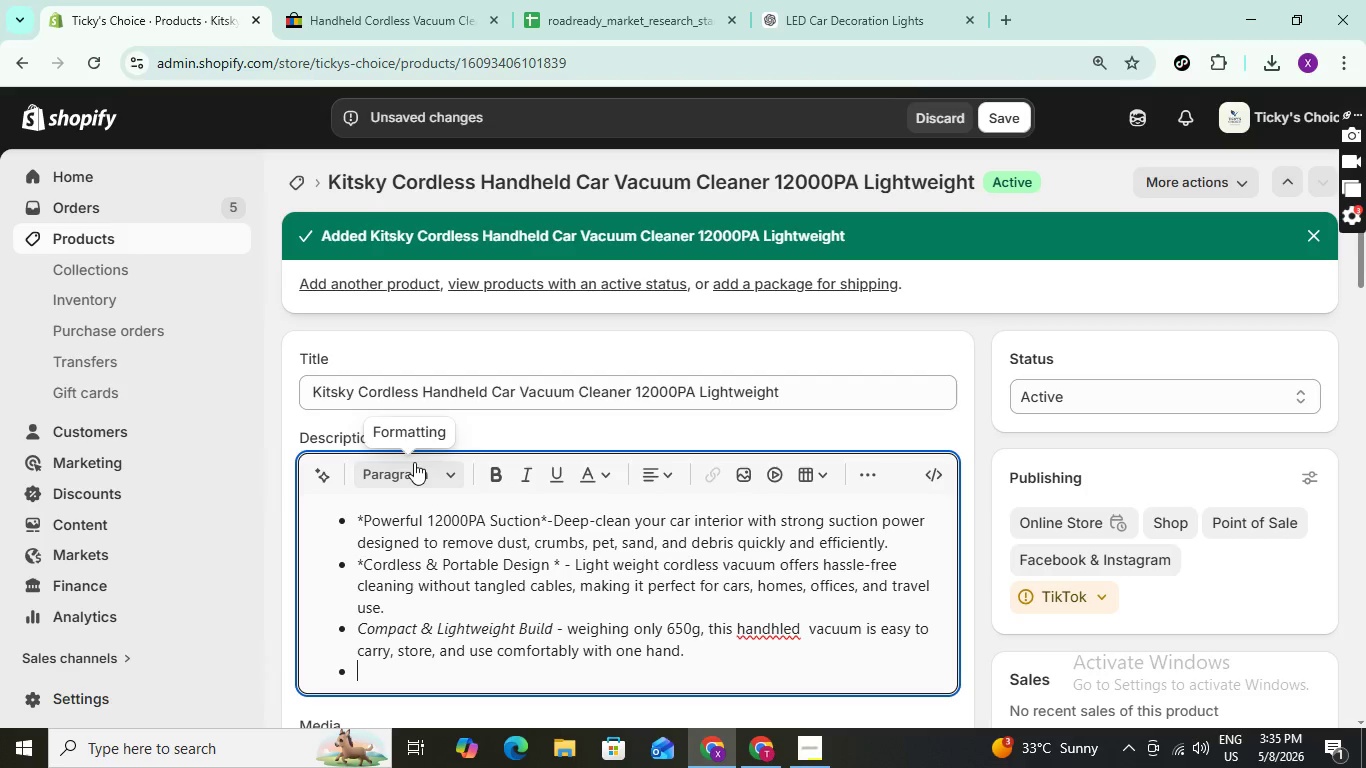 
type(Advanced HEPA F)
 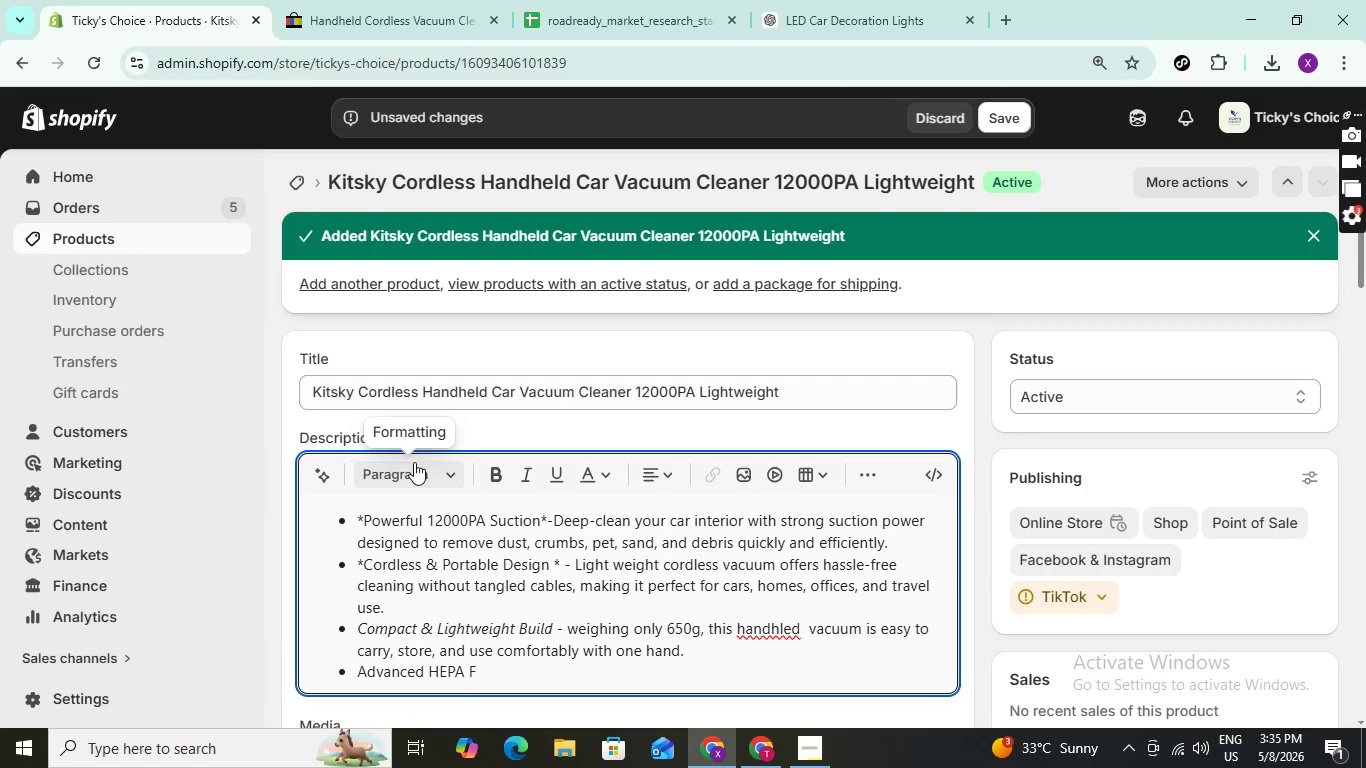 
key(ArrowLeft)
 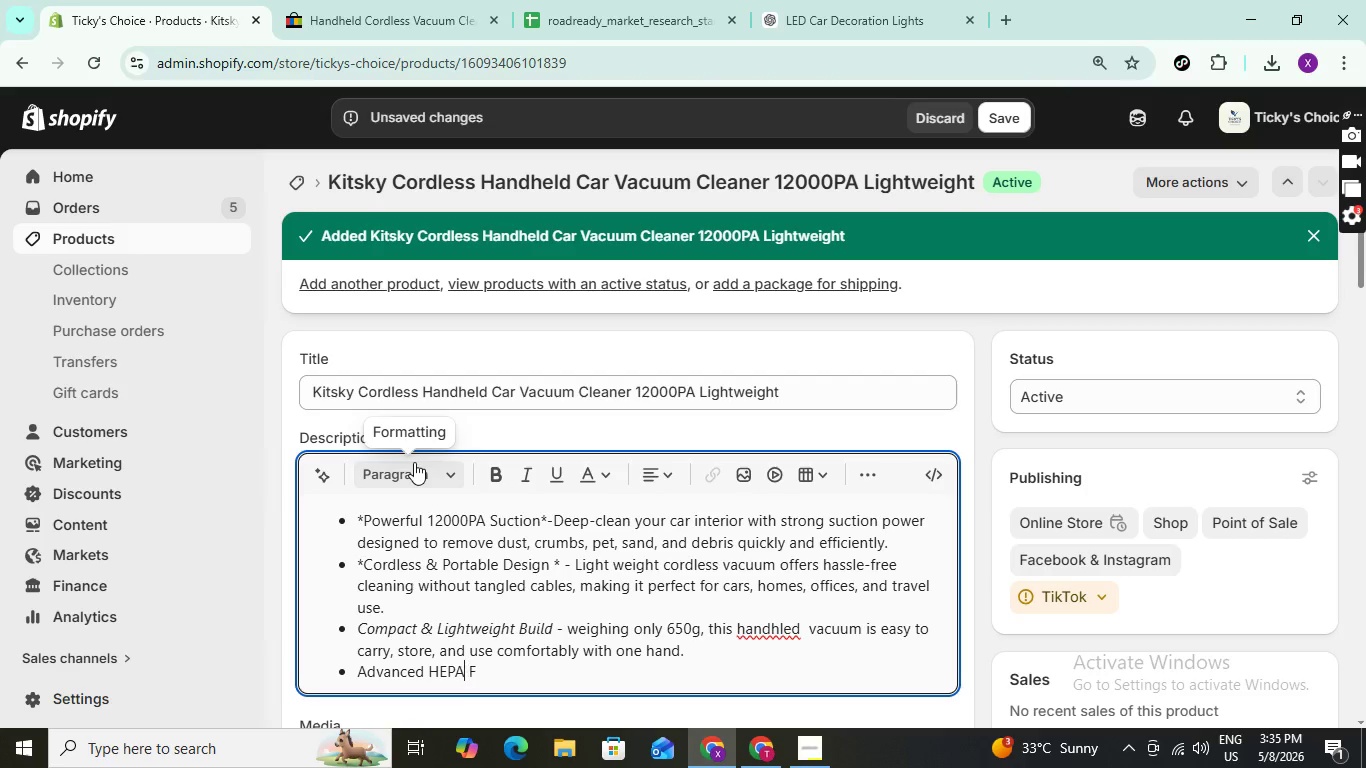 
key(ArrowLeft)
 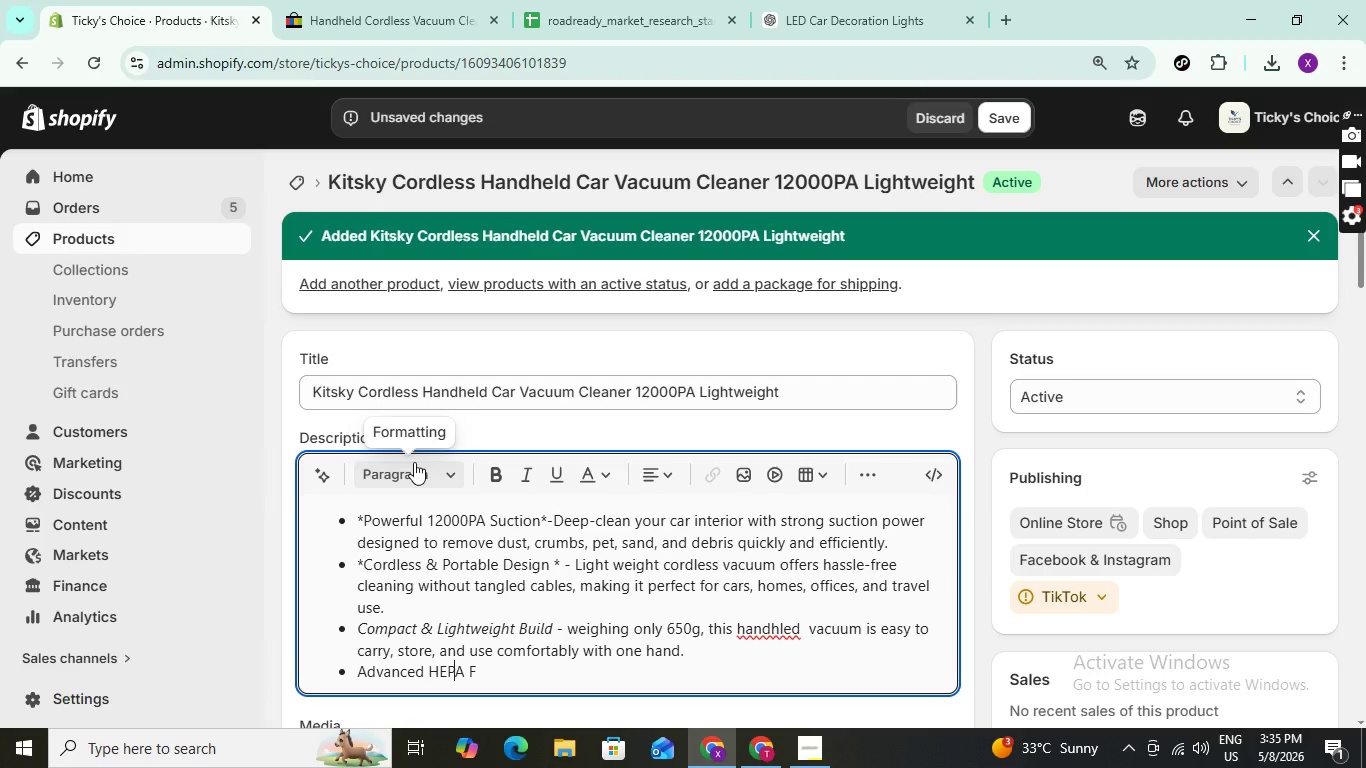 
hold_key(key=ArrowLeft, duration=0.64)
 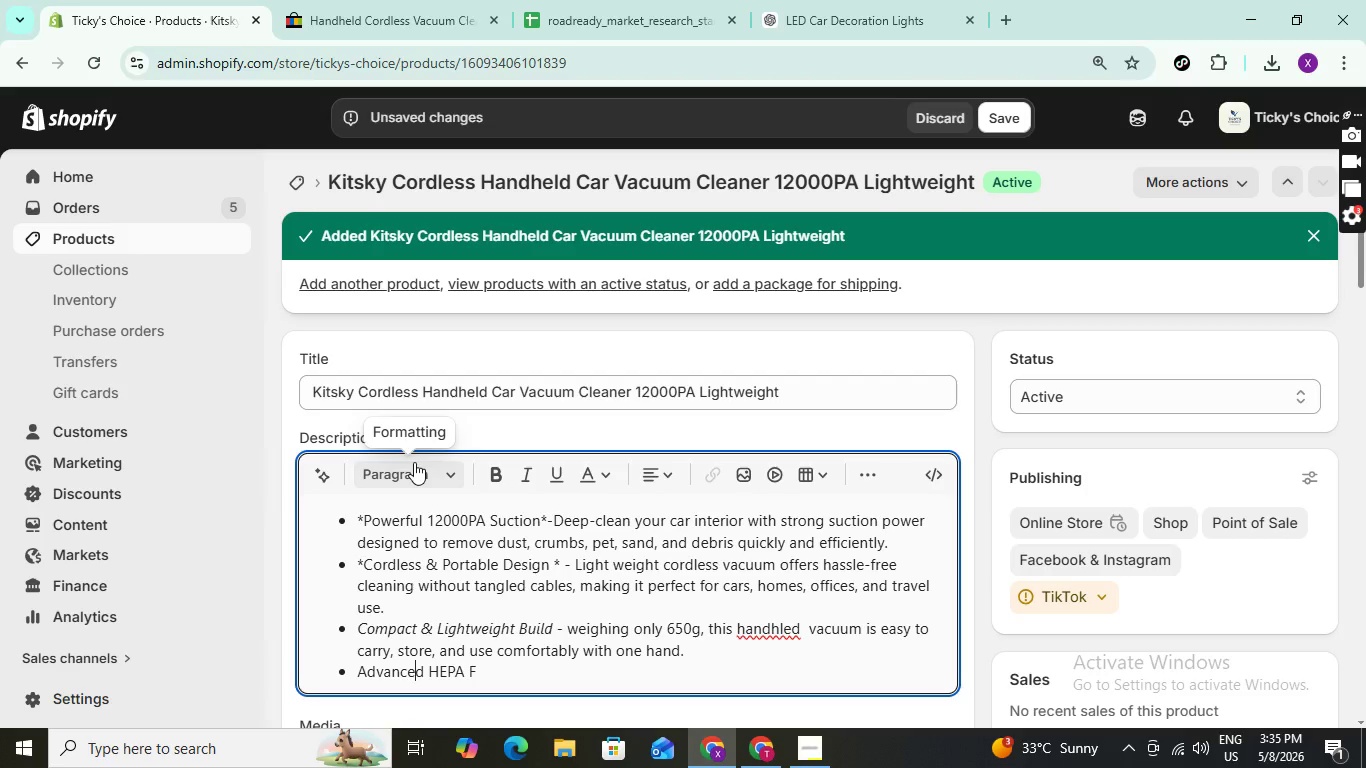 
key(ArrowLeft)
 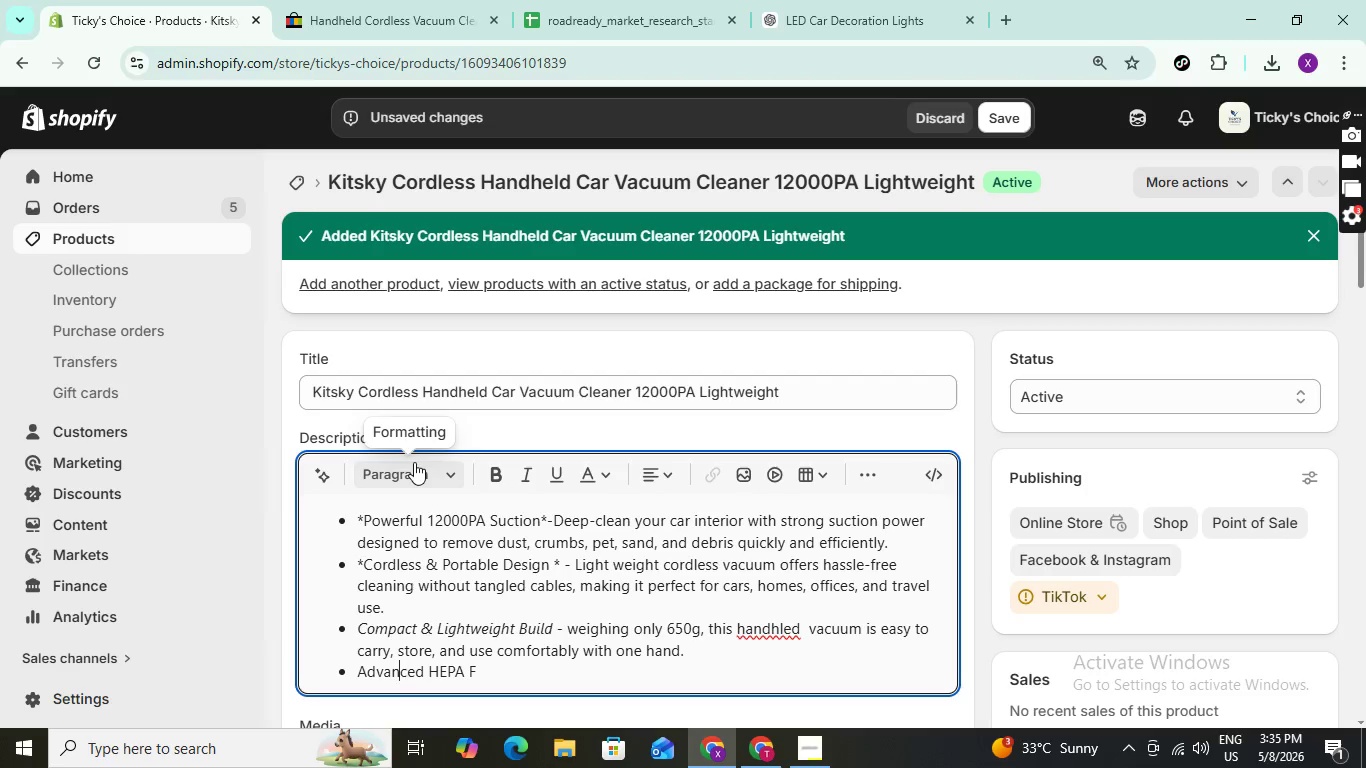 
key(ArrowLeft)
 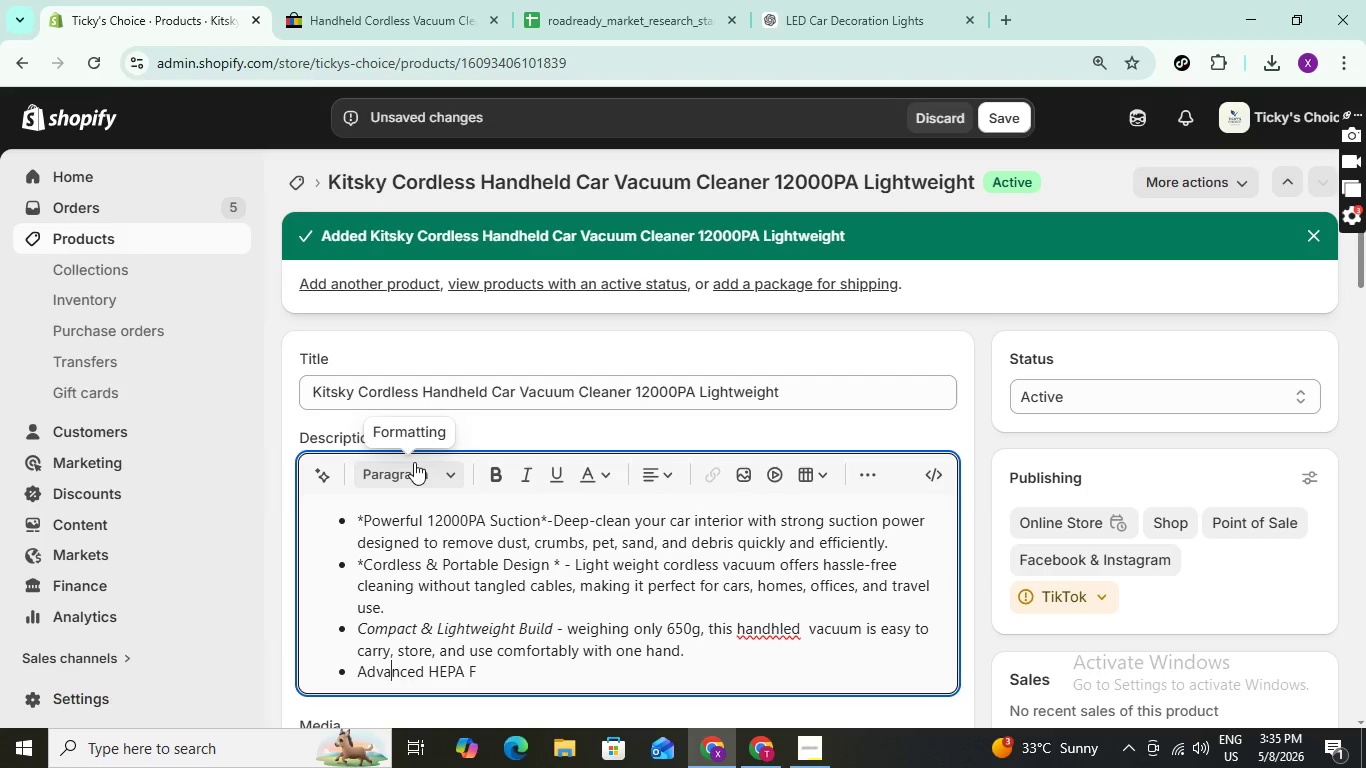 
key(ArrowLeft)
 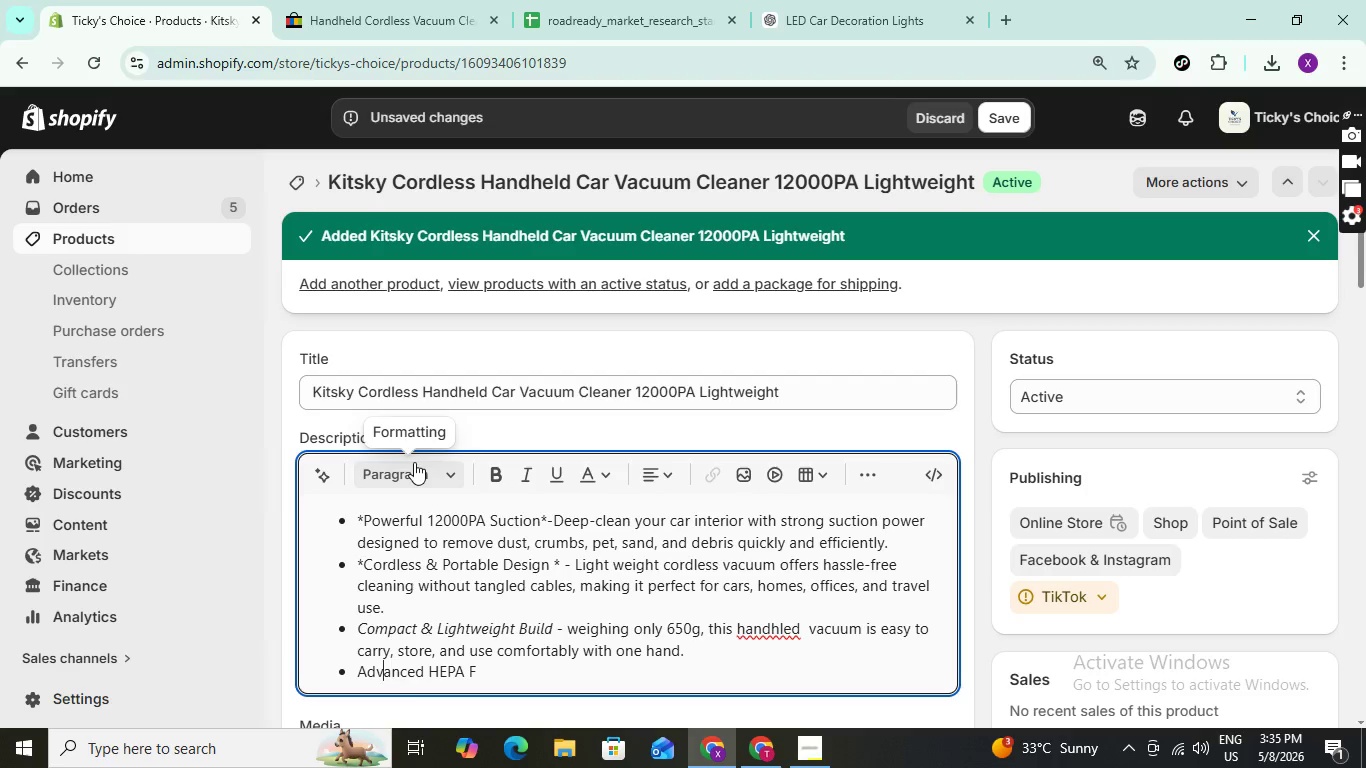 
key(ArrowLeft)
 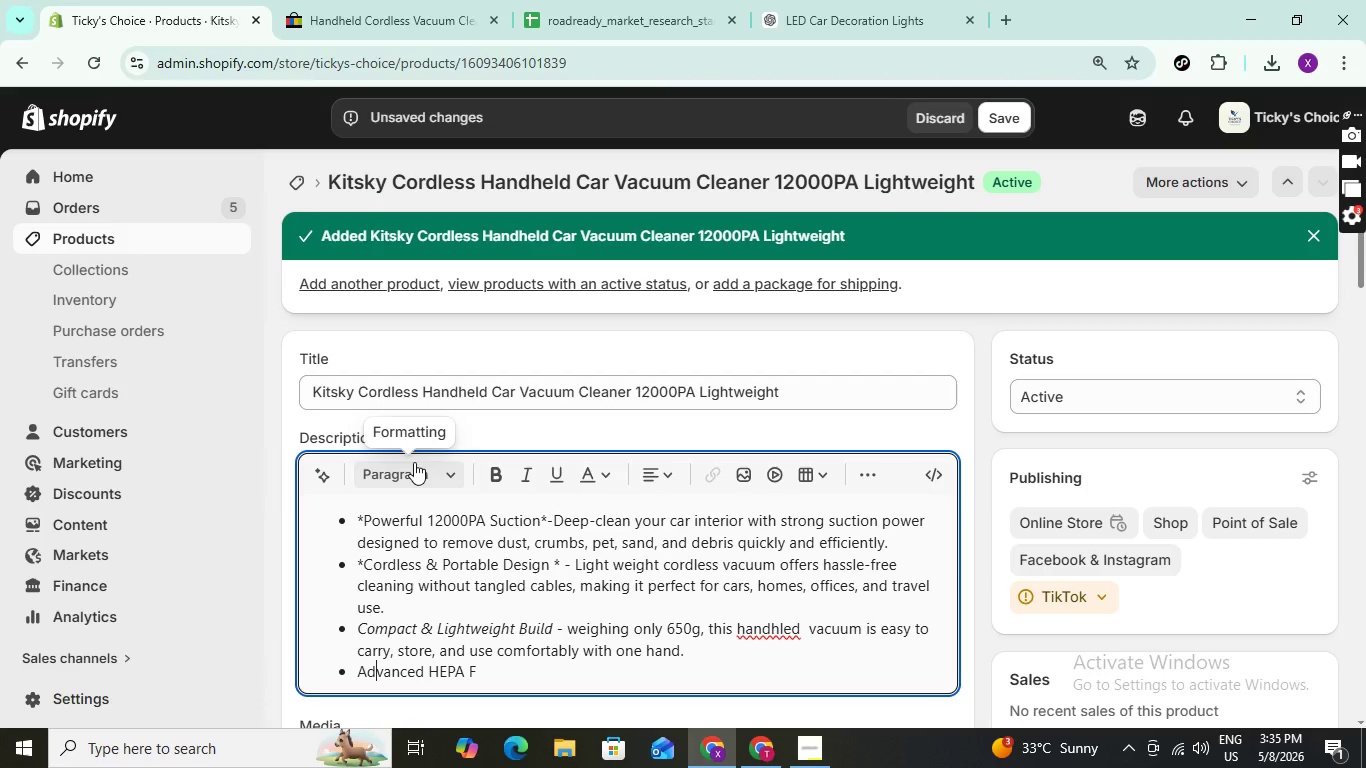 
key(ArrowLeft)
 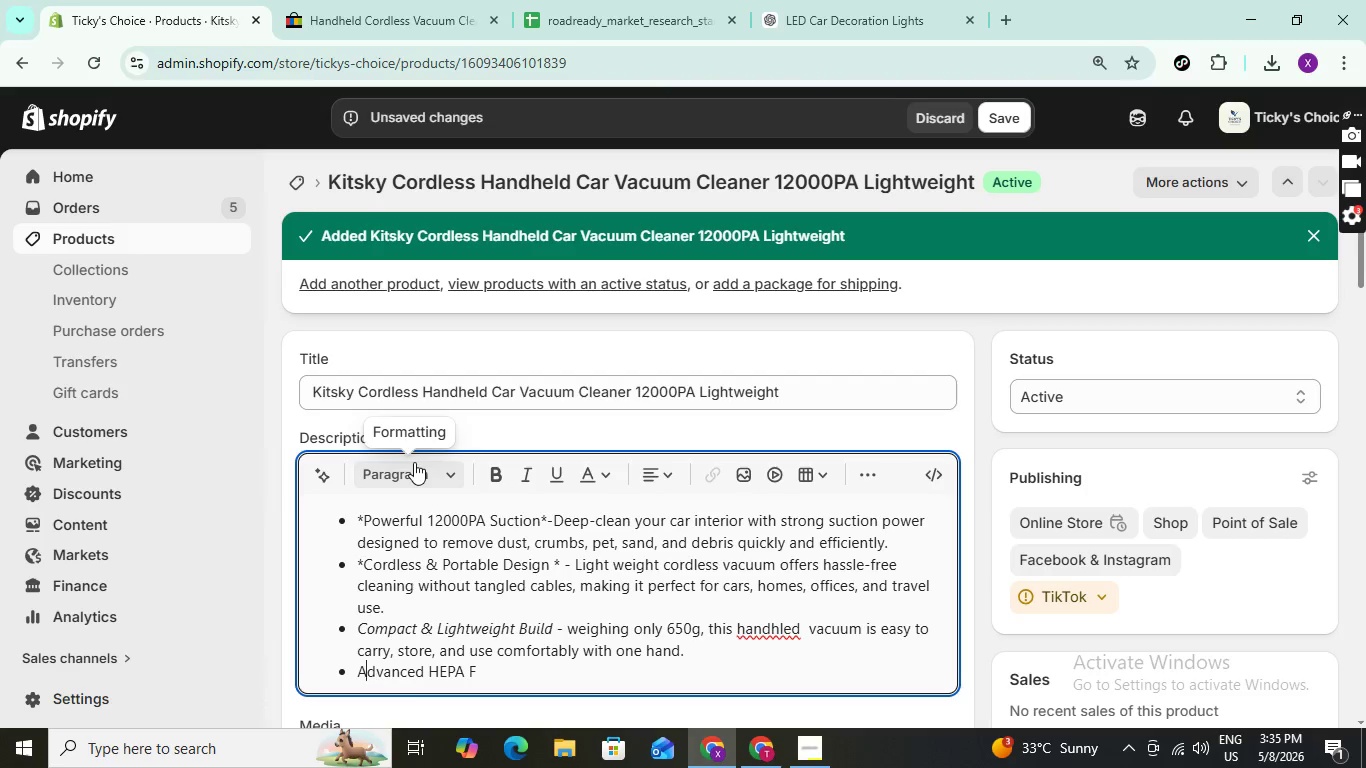 
key(ArrowLeft)
 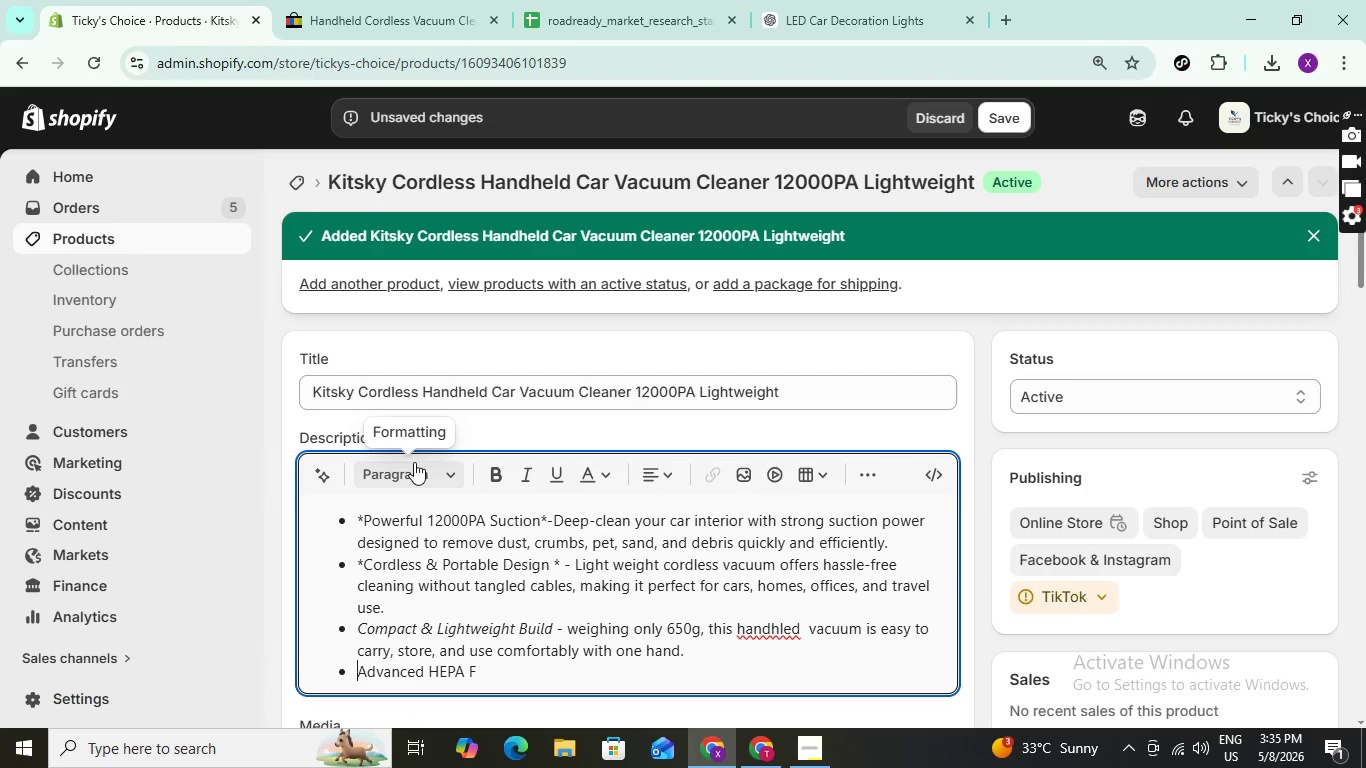 
key(ArrowLeft)
 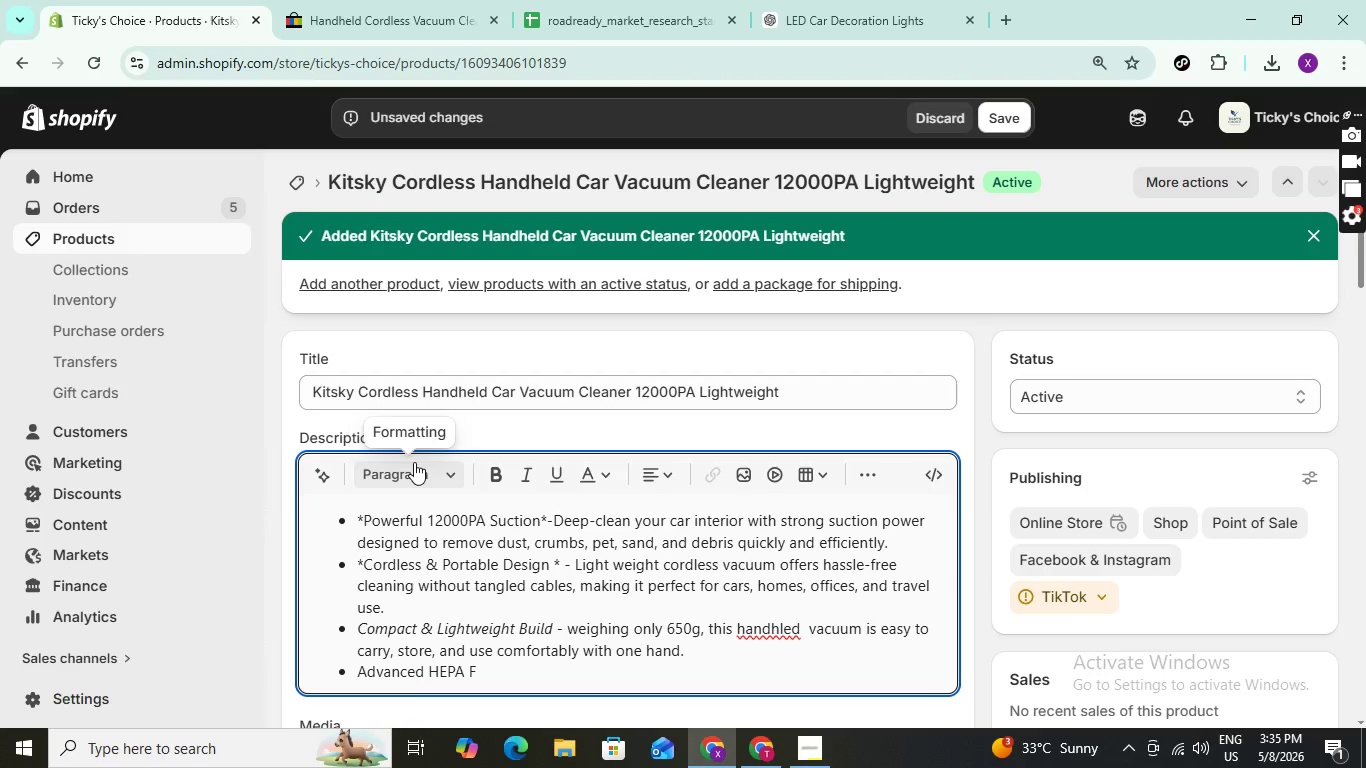 
key(Shift+ShiftLeft)
 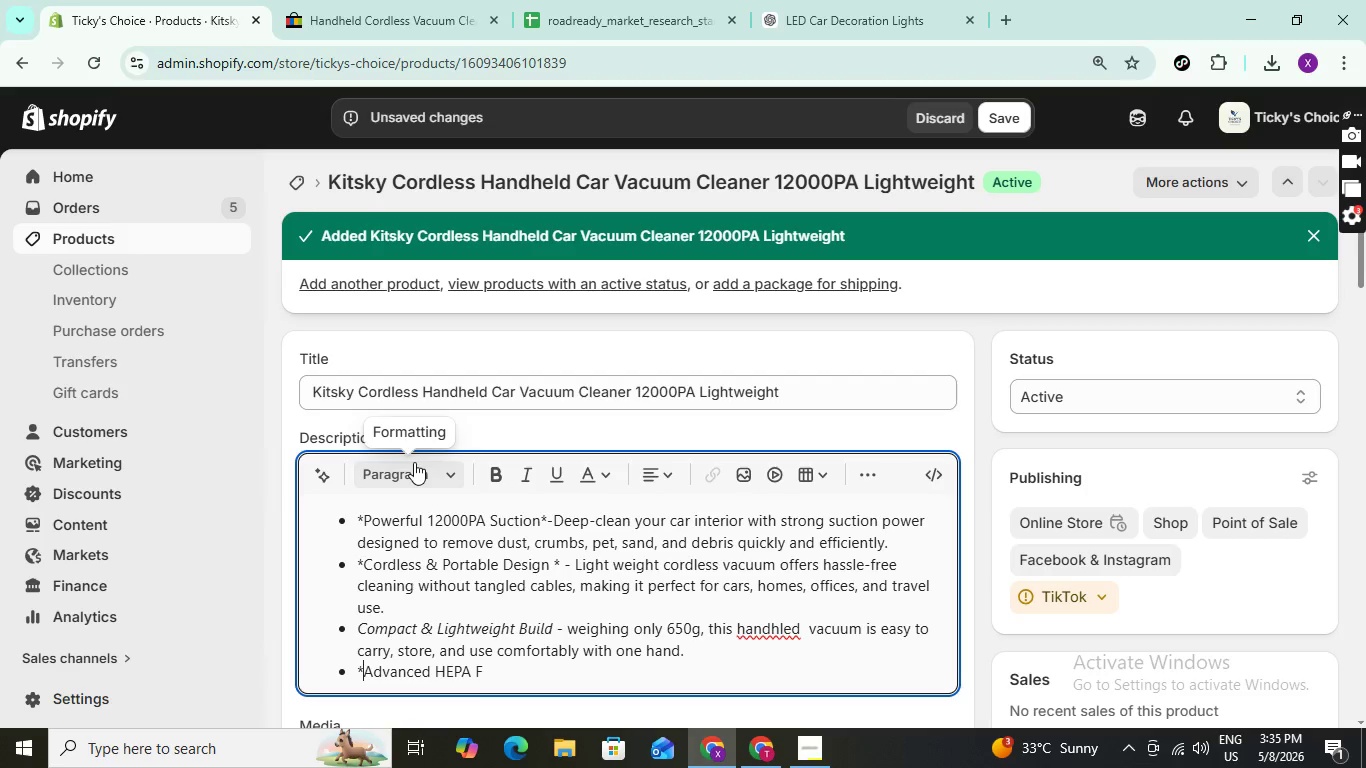 
key(Shift+8)
 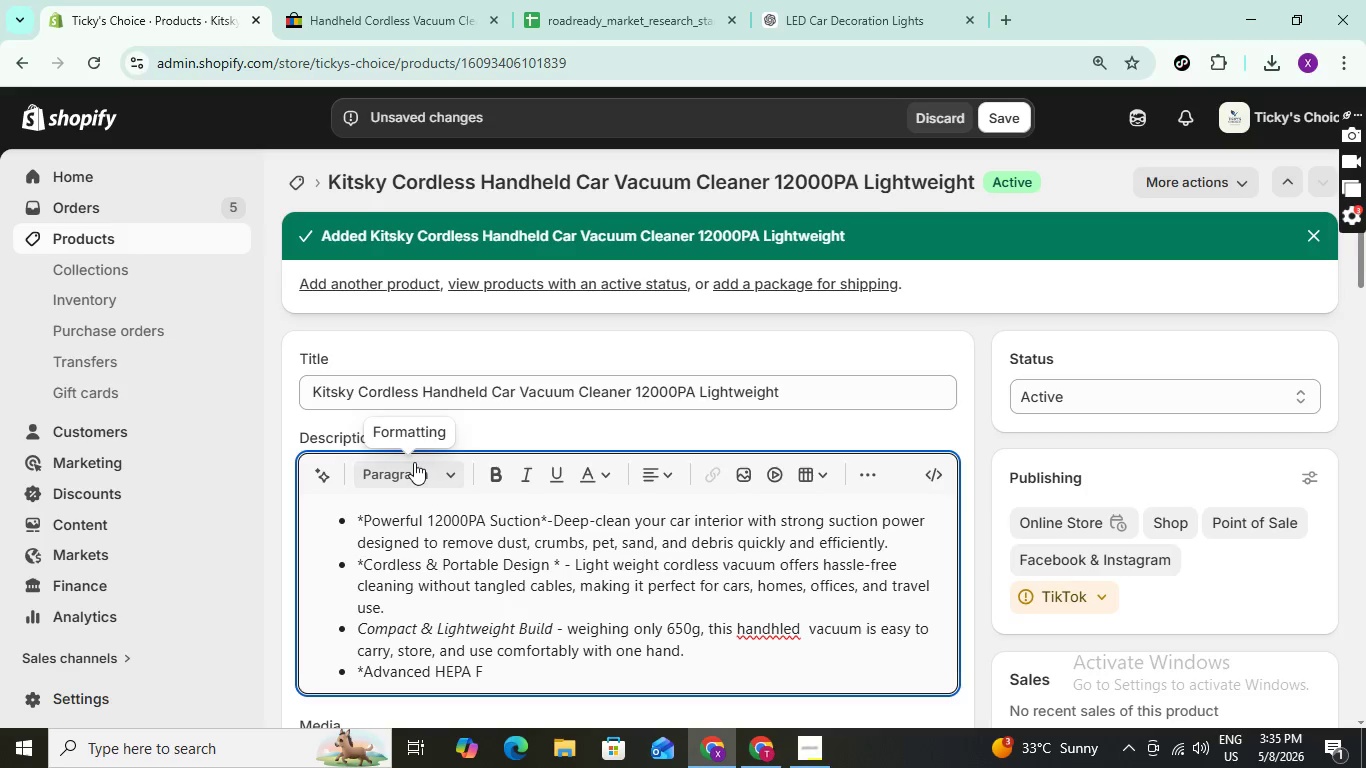 
wait(5.01)
 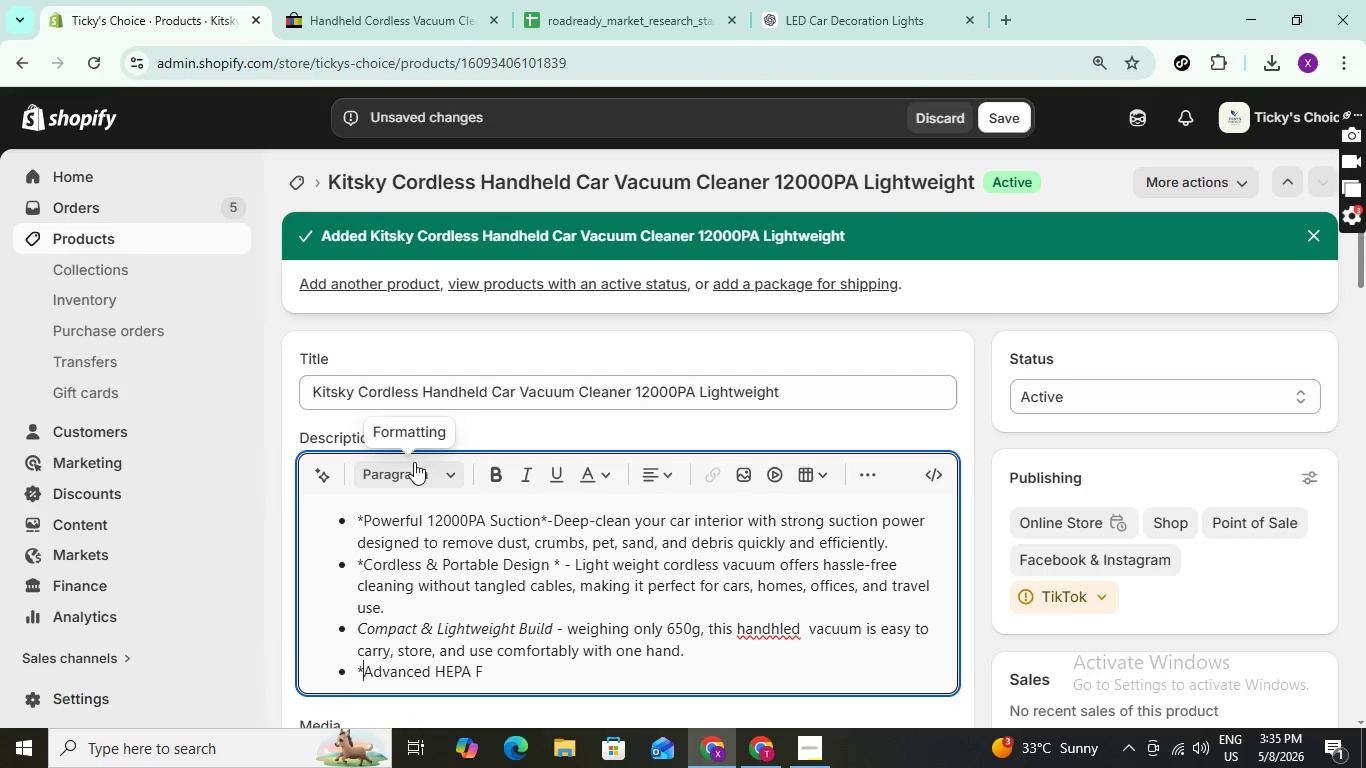 
key(ArrowUp)
 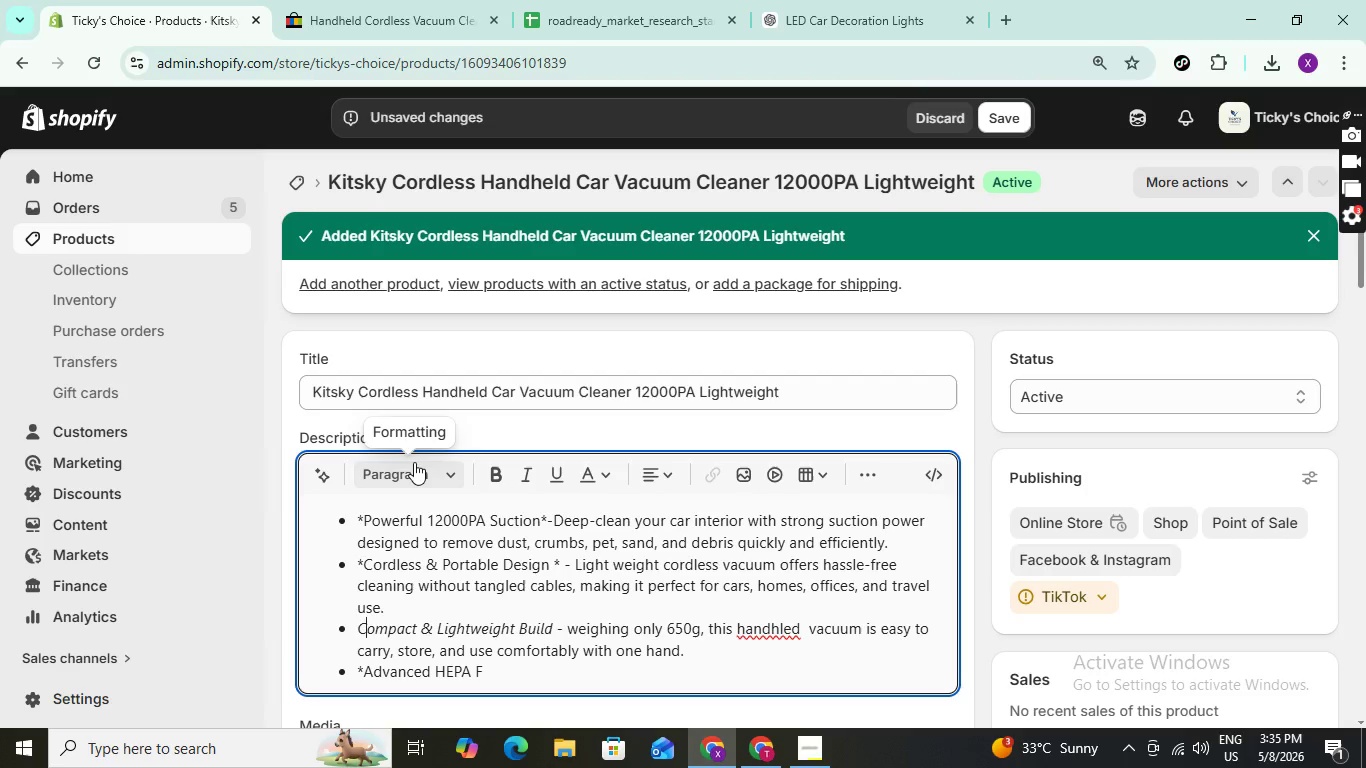 
key(ArrowUp)
 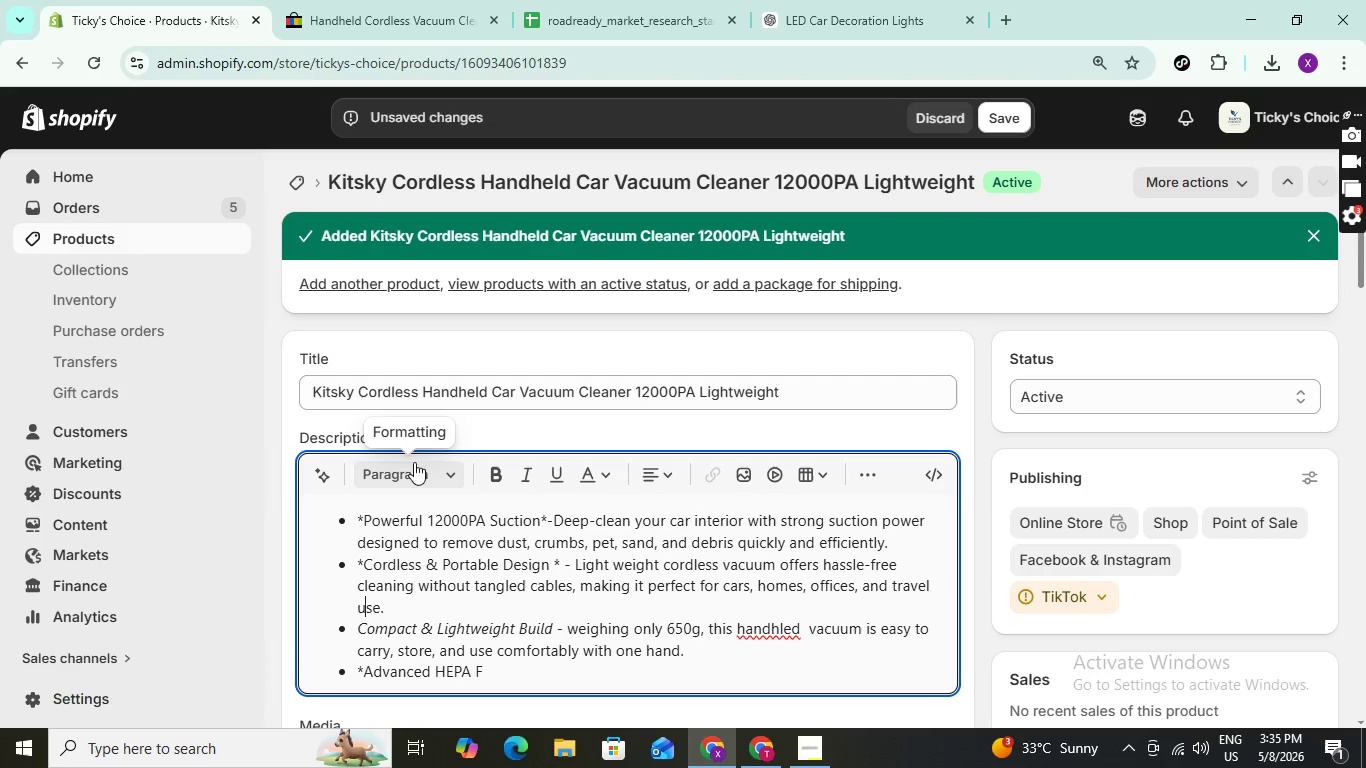 
key(ArrowUp)
 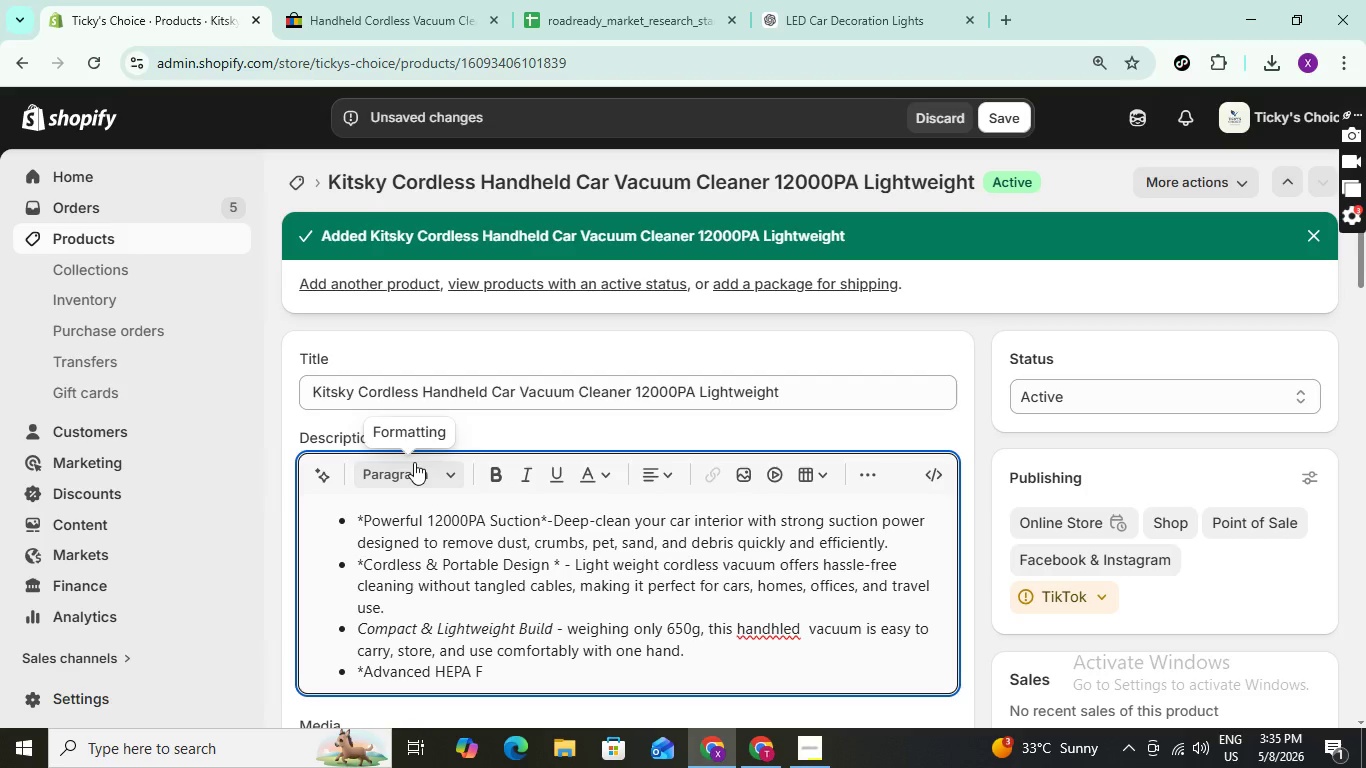 
key(ArrowDown)
 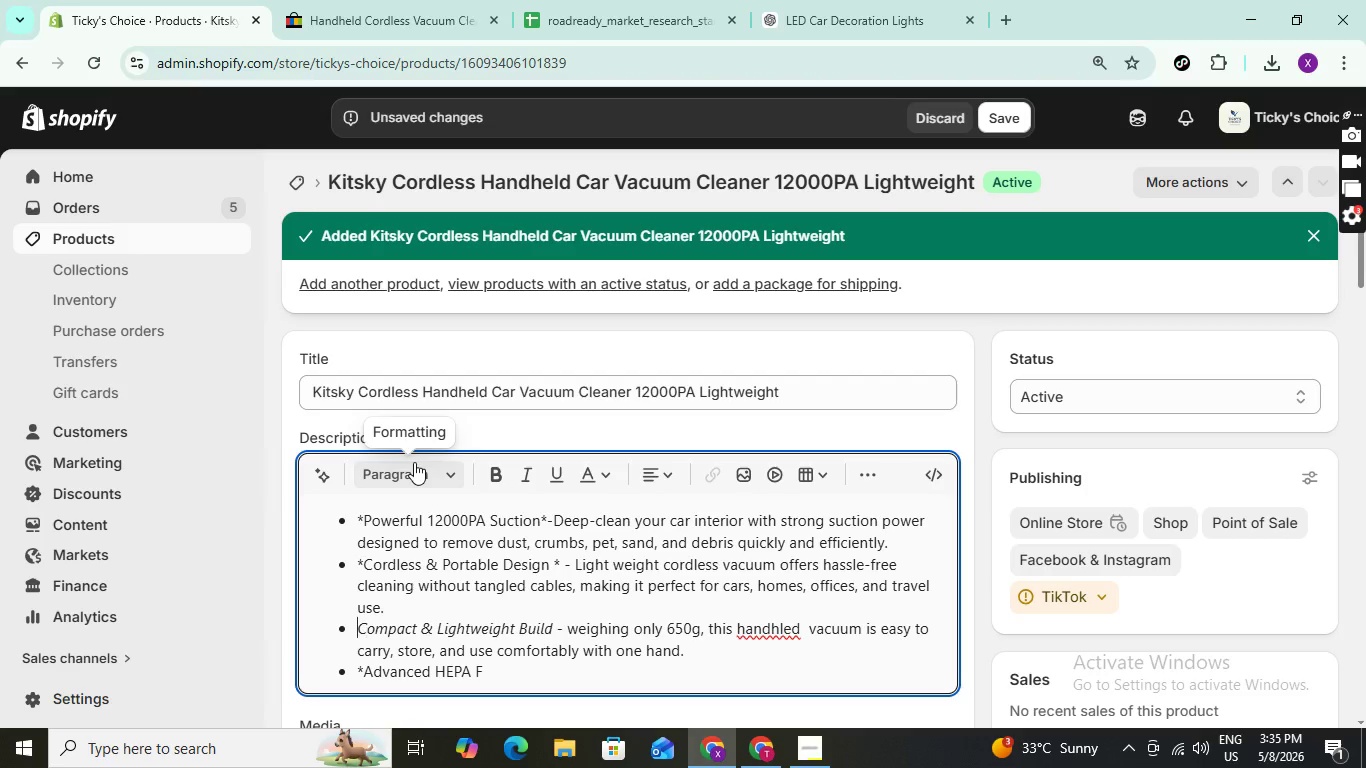 
key(ArrowLeft)
 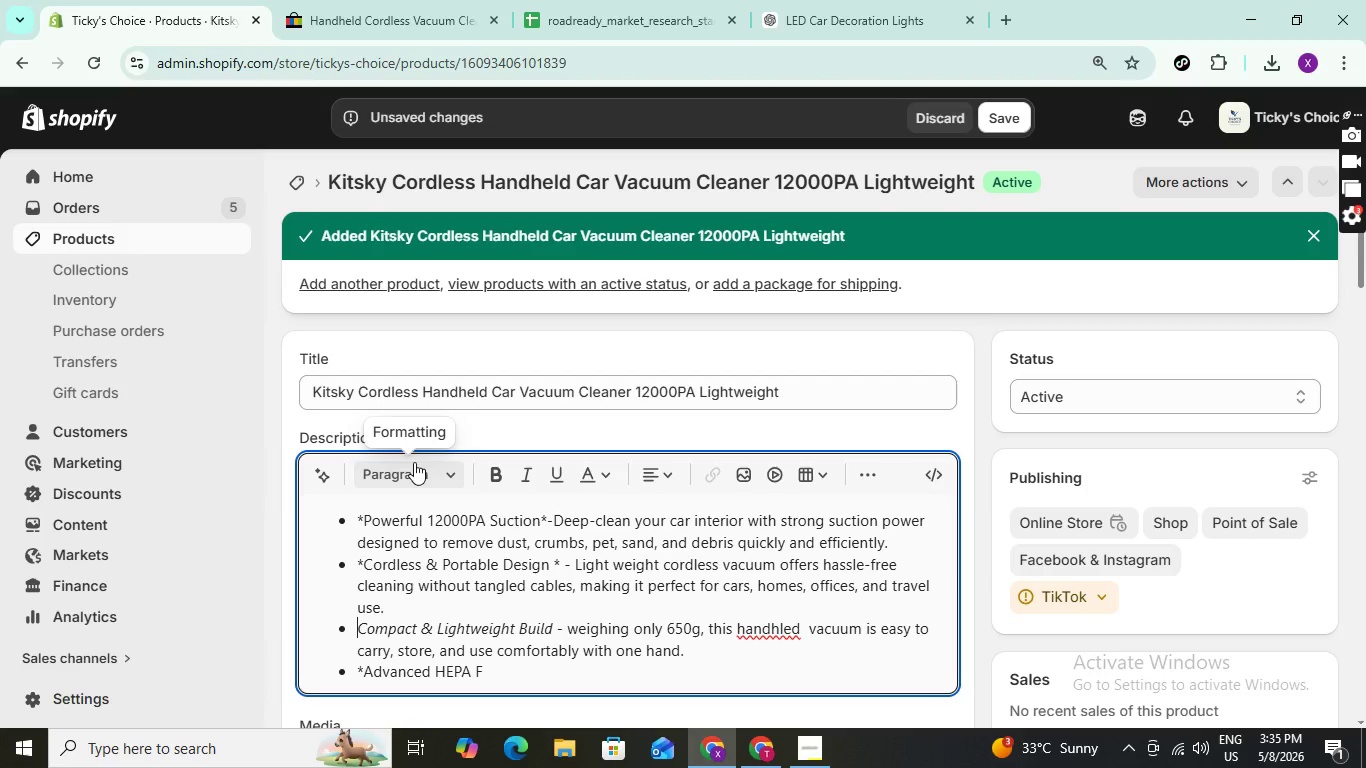 
key(Shift+ShiftLeft)
 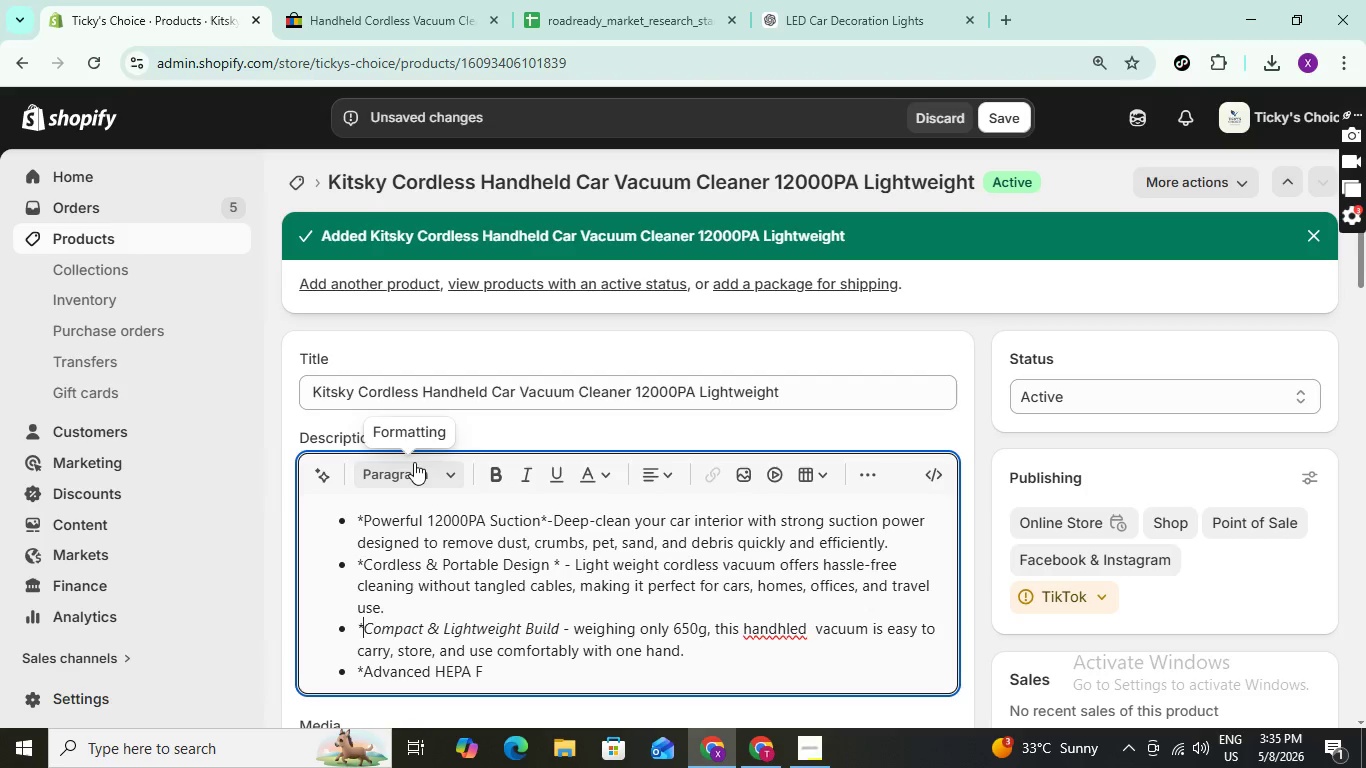 
key(Shift+8)
 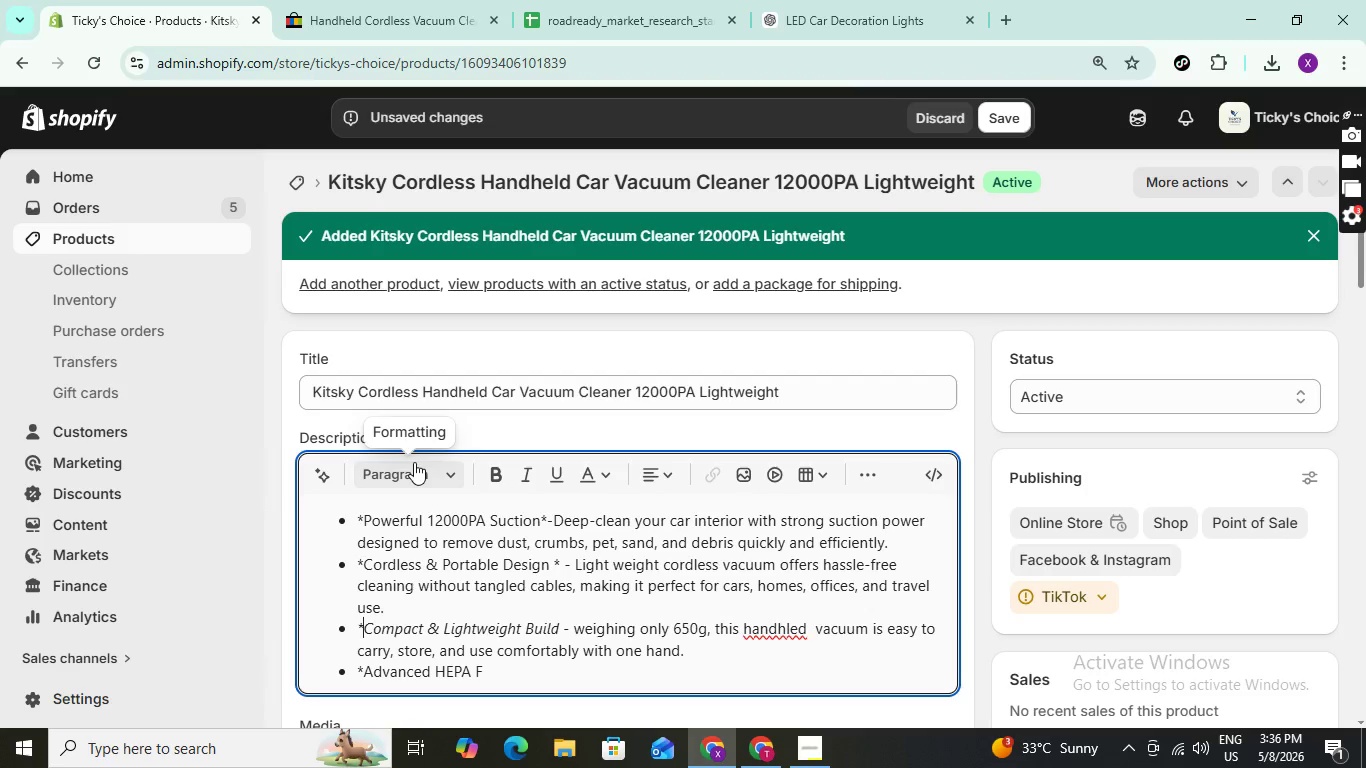 
hold_key(key=ArrowRight, duration=0.8)
 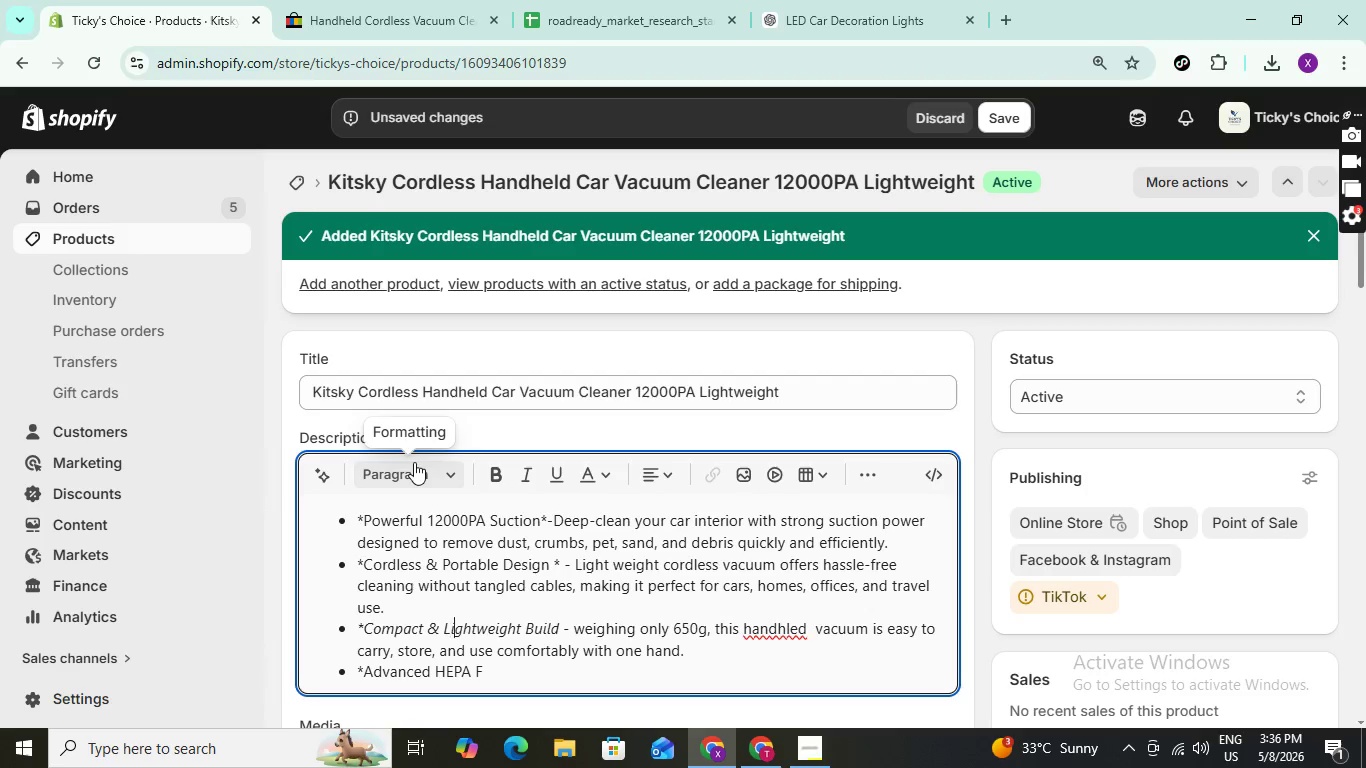 
hold_key(key=ArrowRight, duration=0.81)
 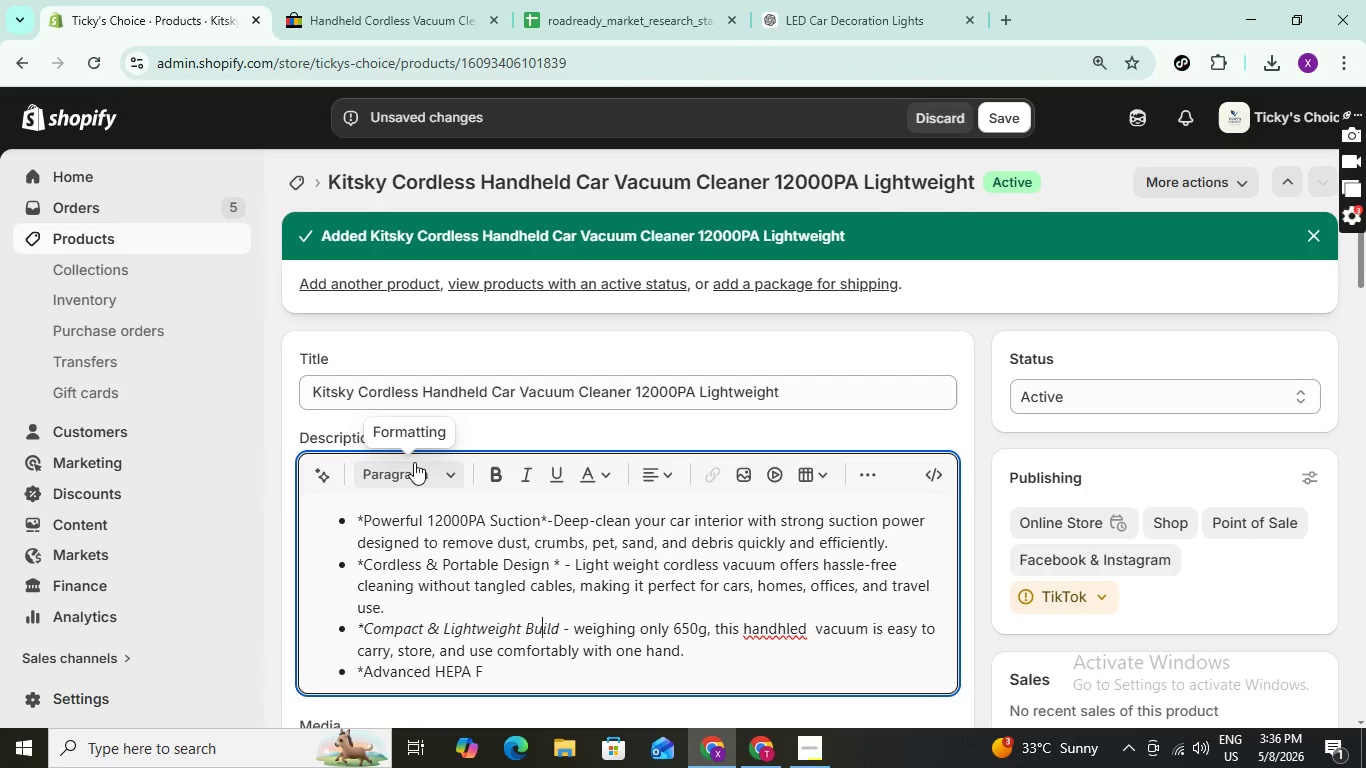 
key(ArrowRight)
 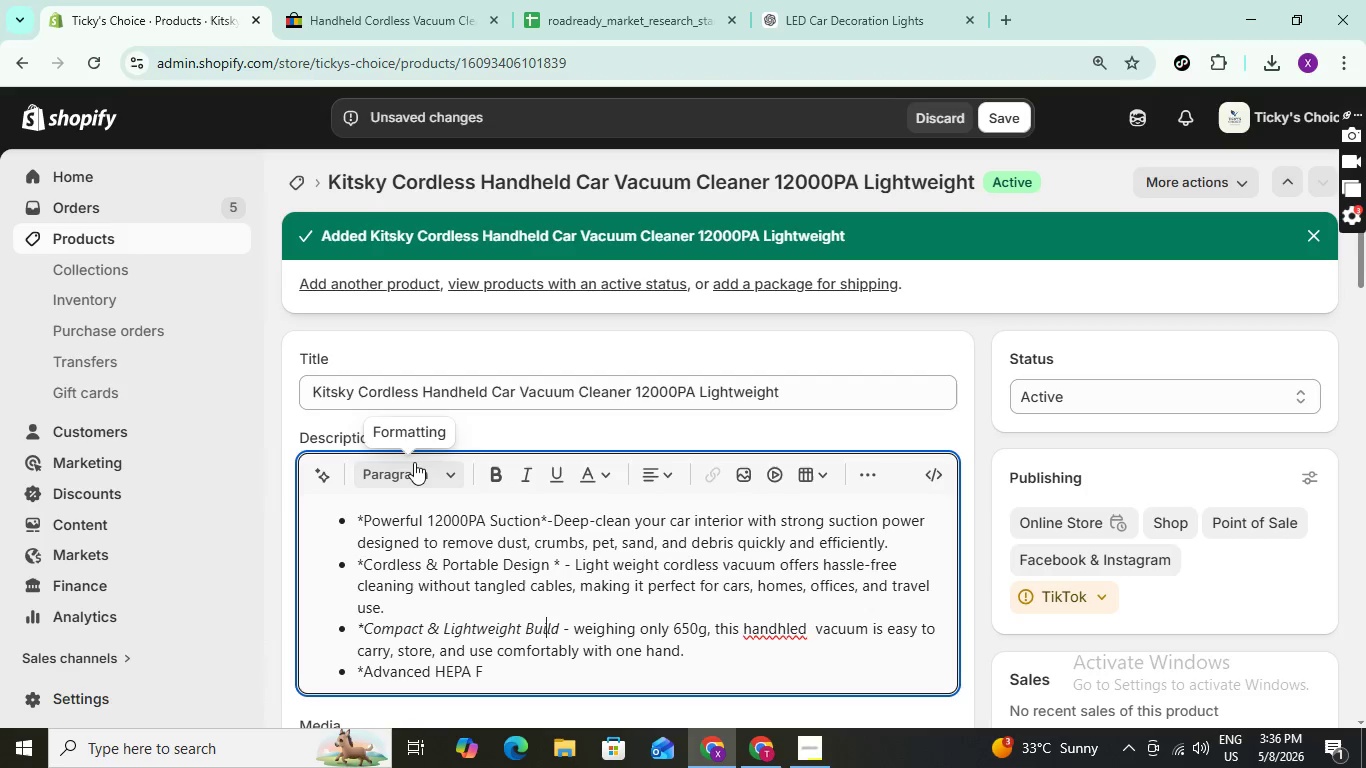 
key(ArrowRight)
 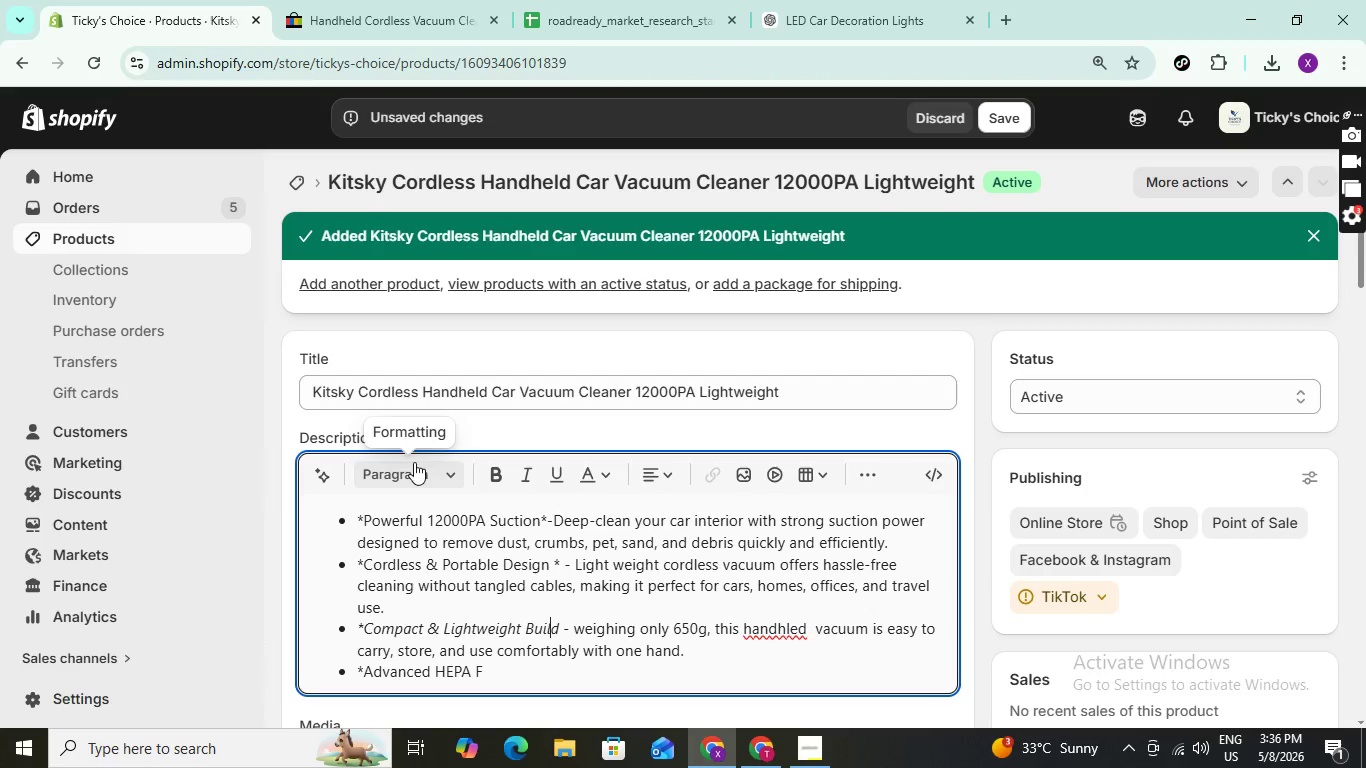 
key(ArrowRight)
 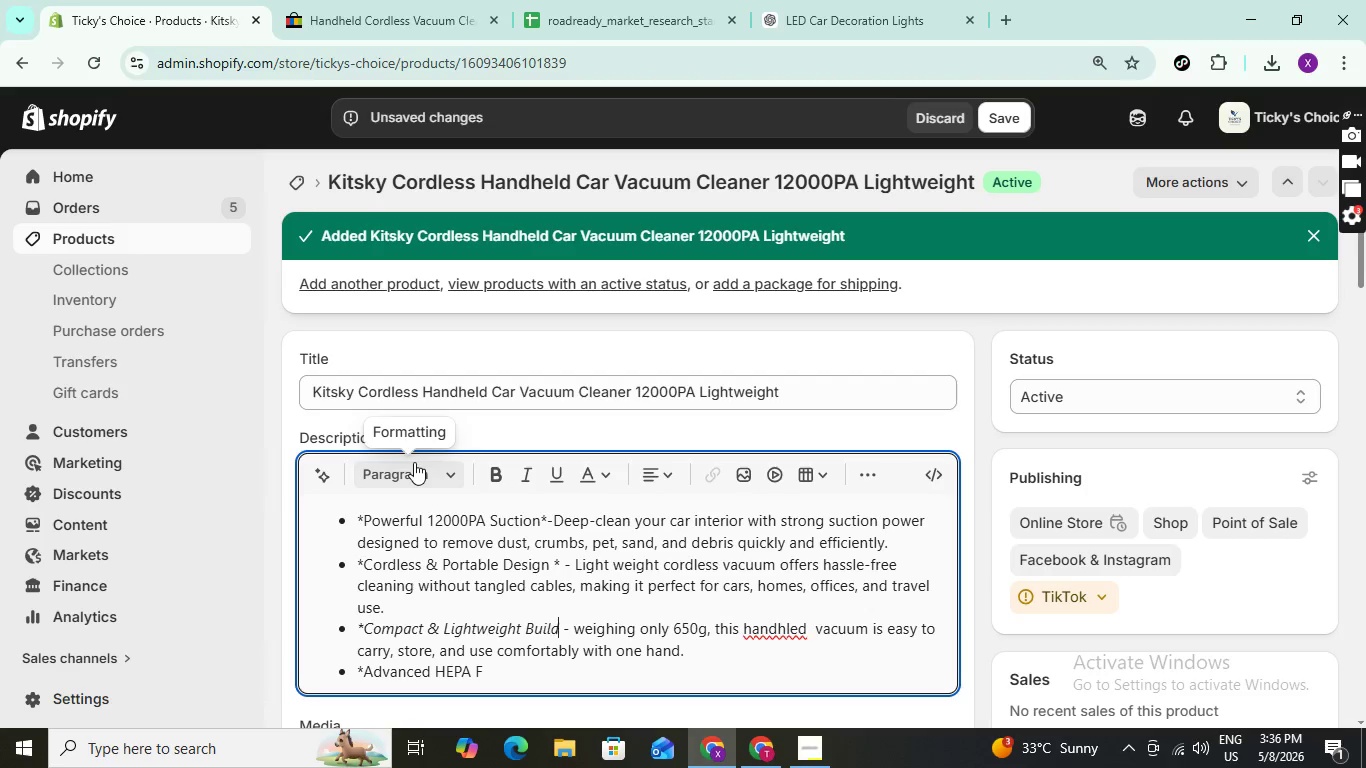 
key(ArrowRight)
 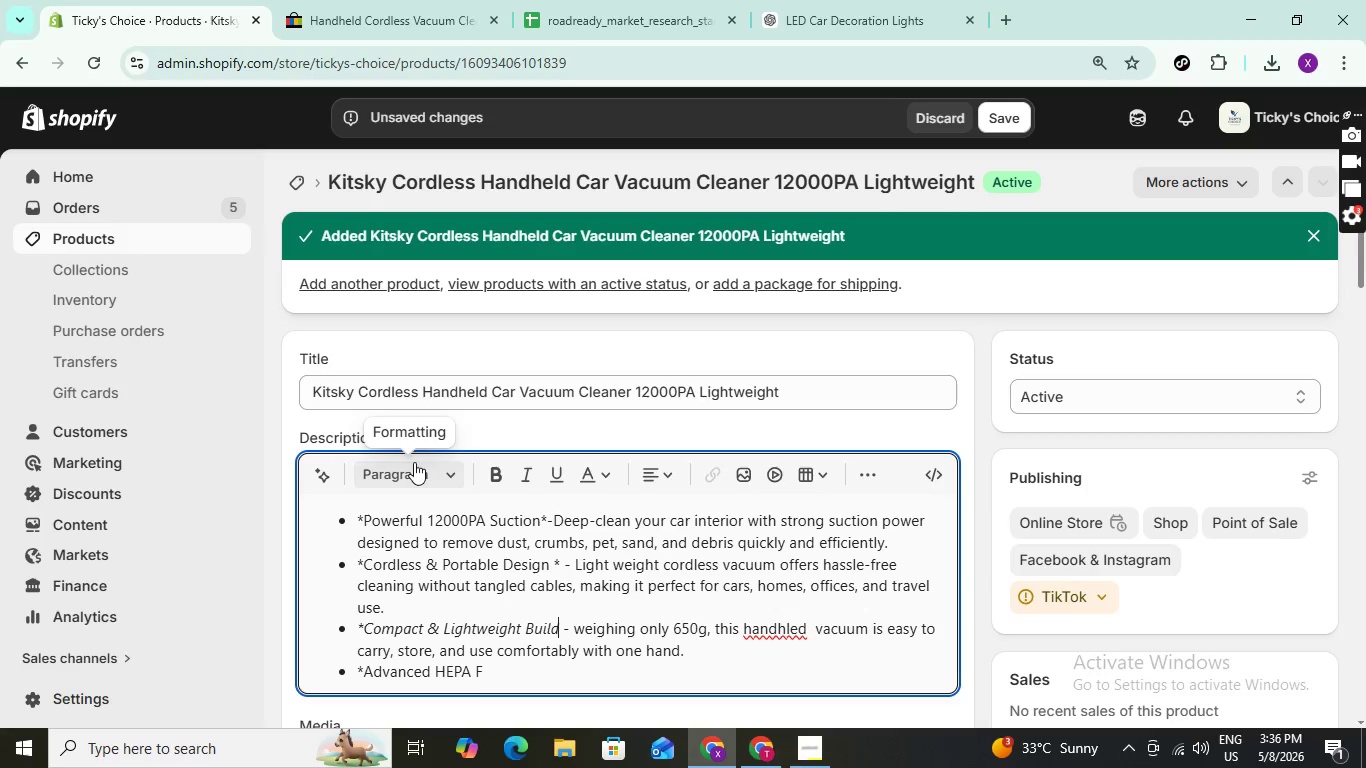 
key(Shift+ShiftLeft)
 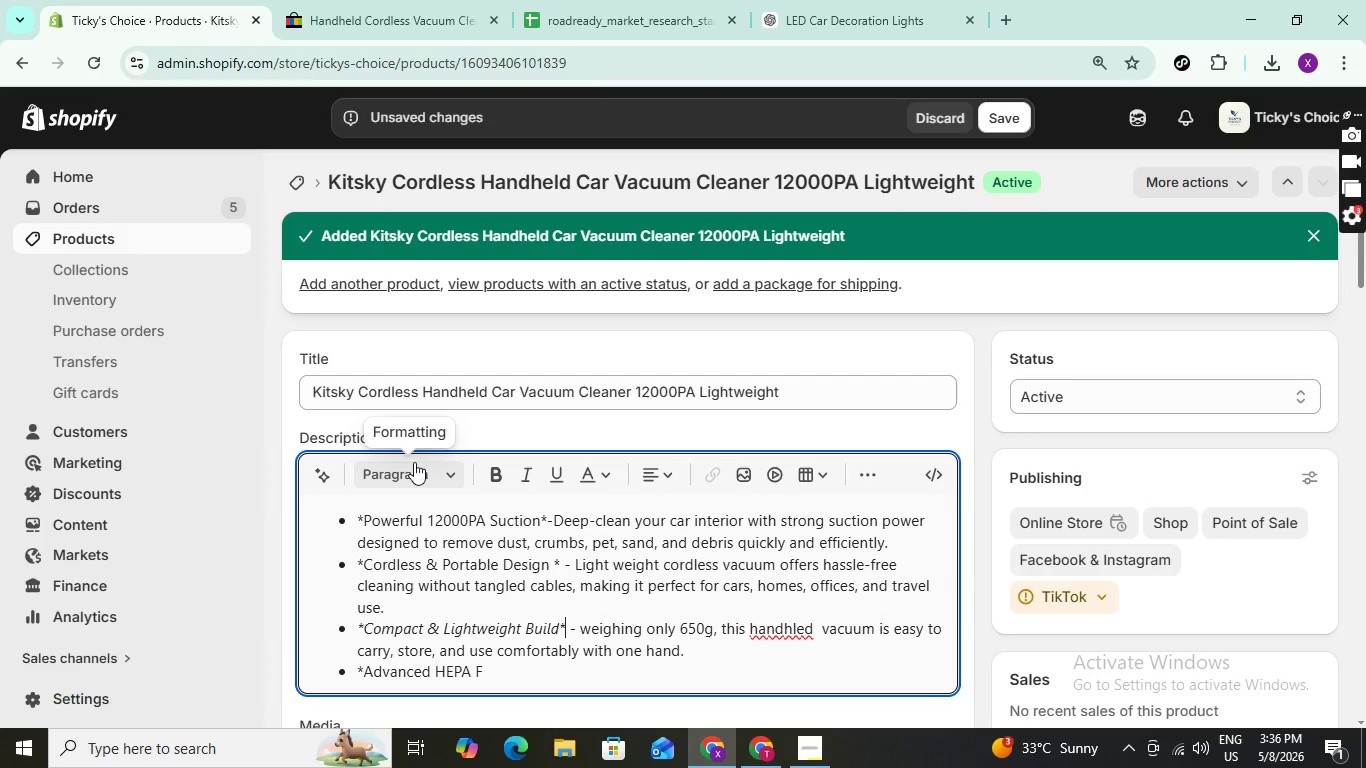 
key(Shift+8)
 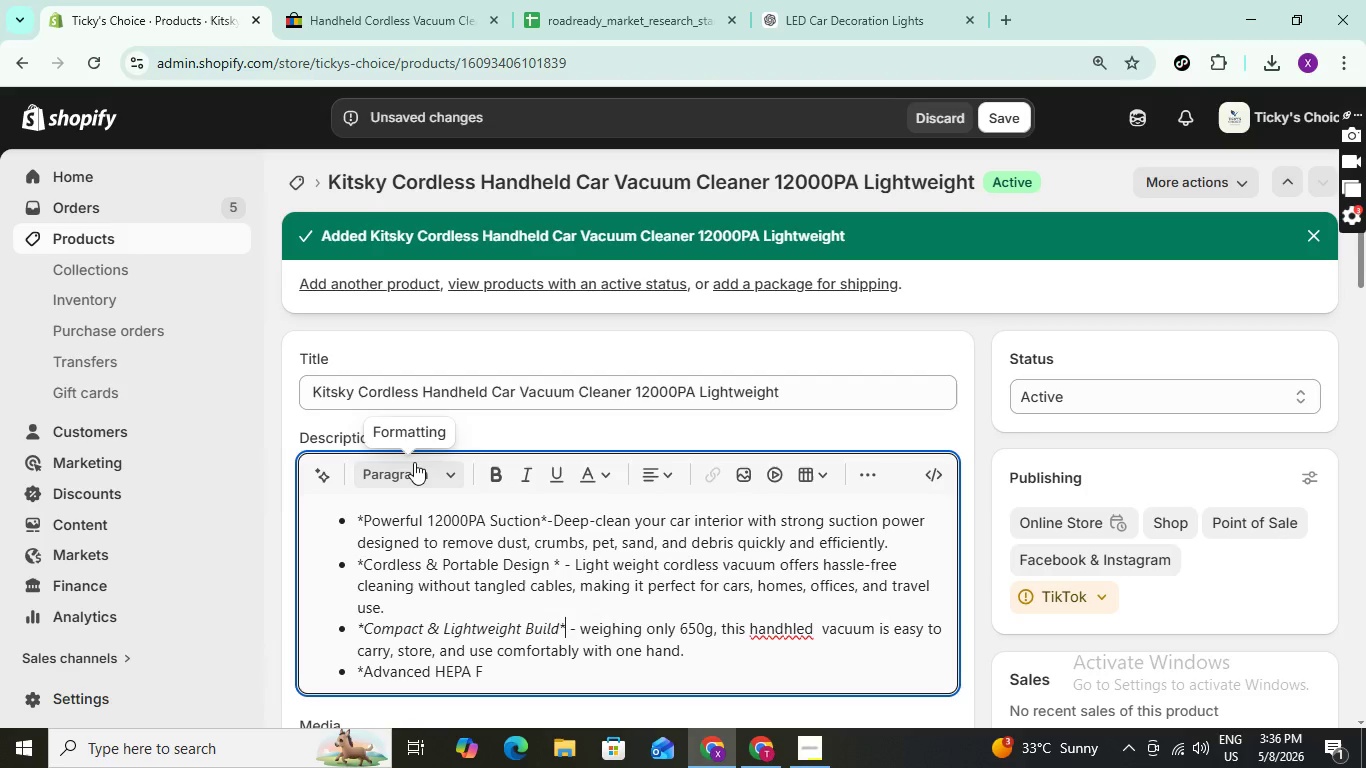 
wait(5.97)
 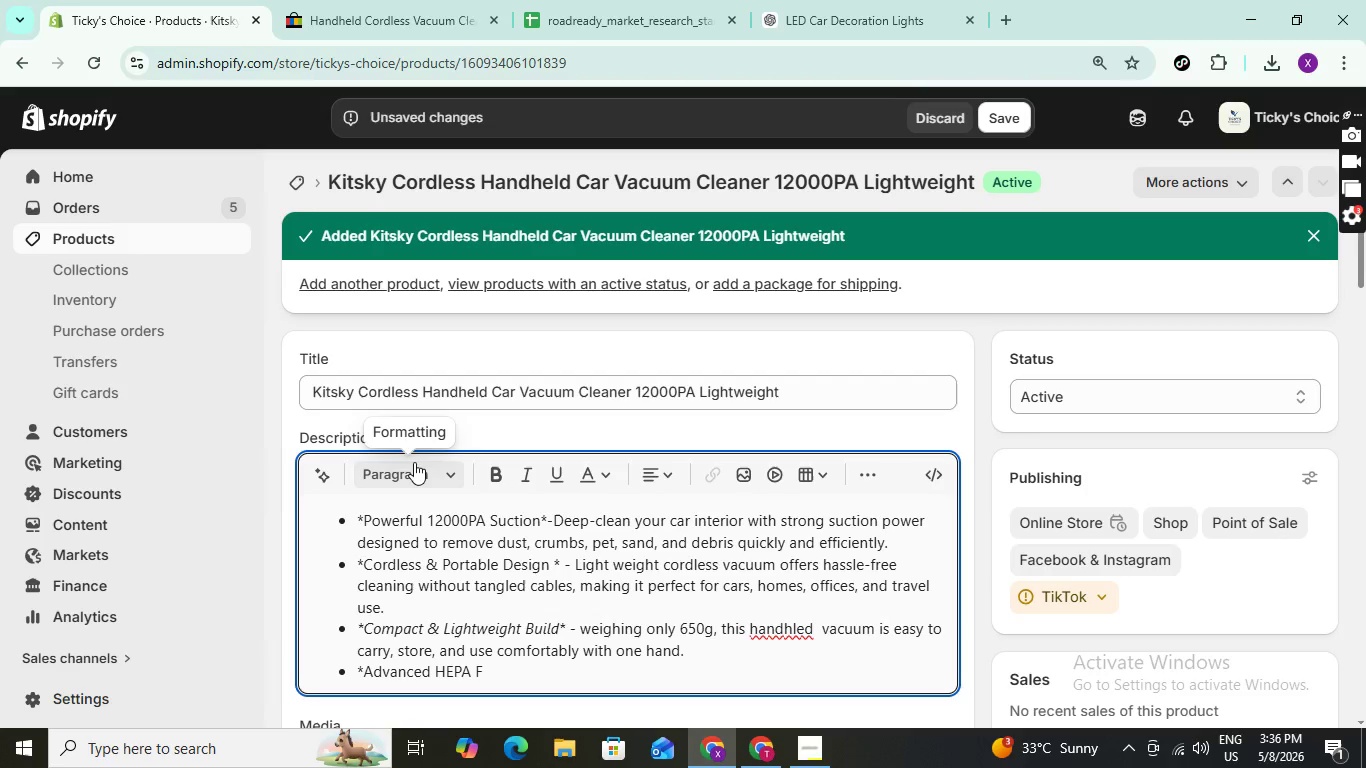 
key(ArrowDown)
 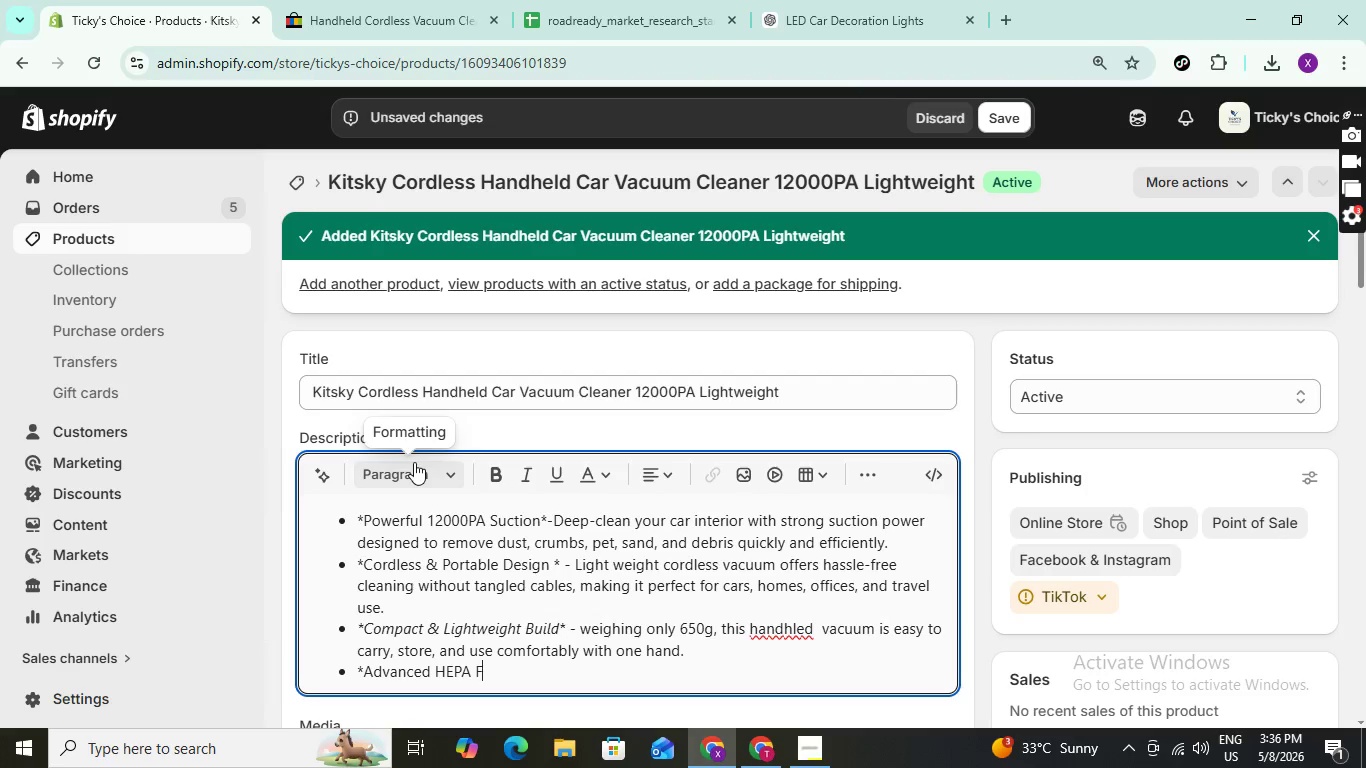 
key(ArrowDown)
 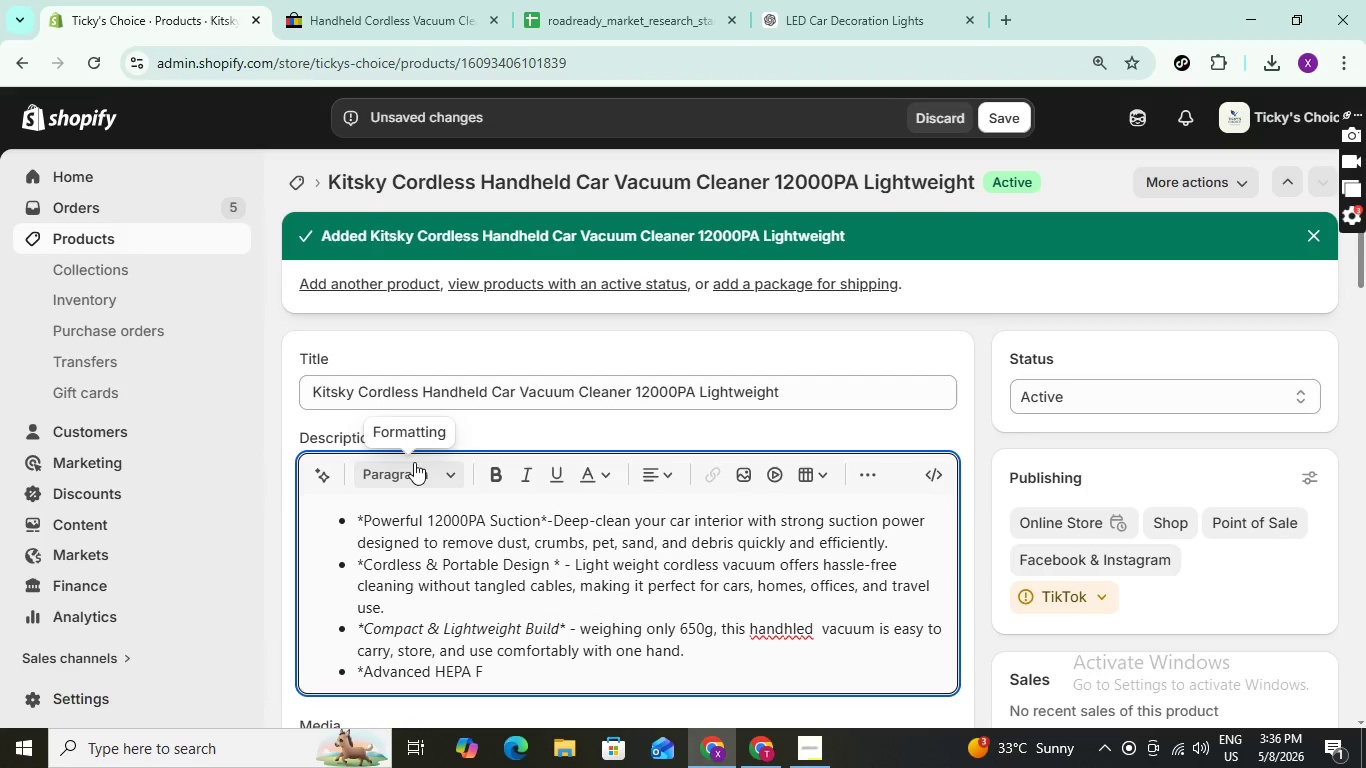 
type(iltration - Equi)
 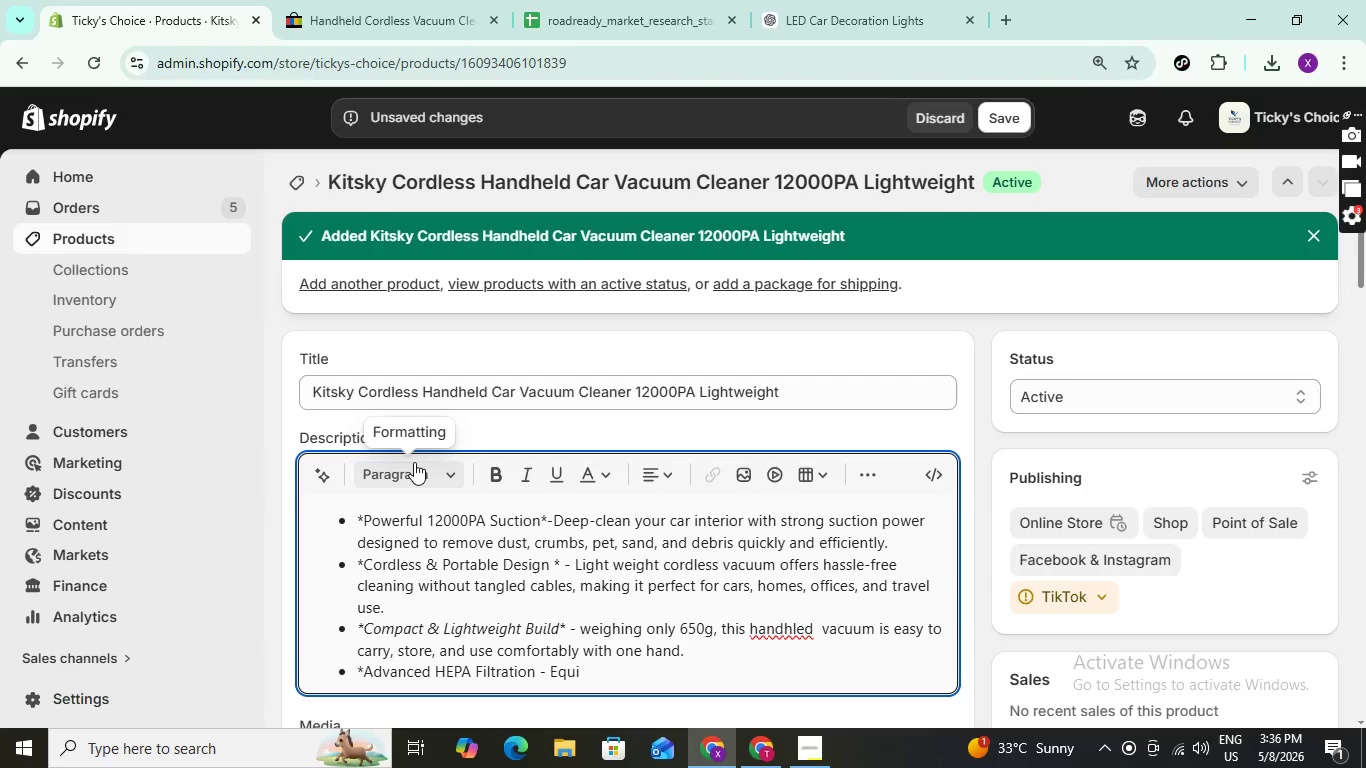 
type(pped with a washable )
 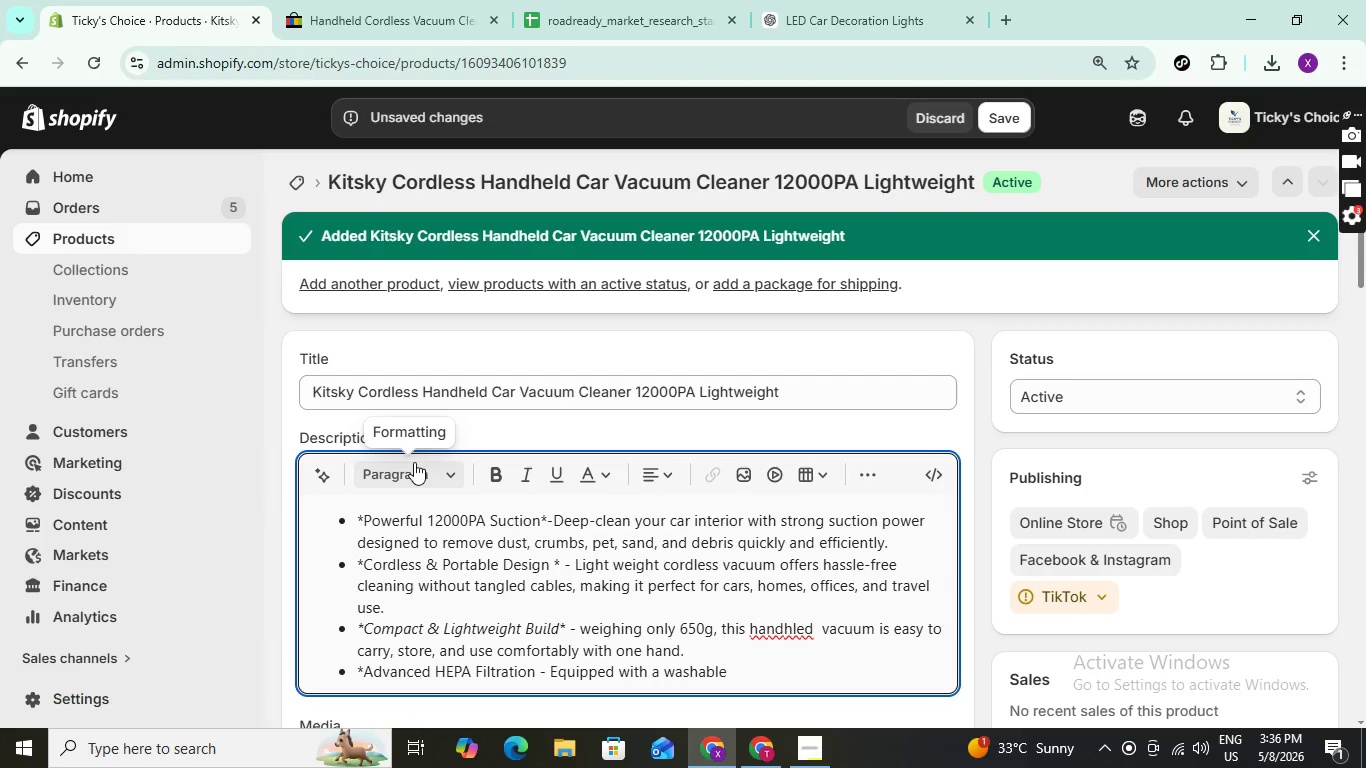 
type(HEPA filter )
 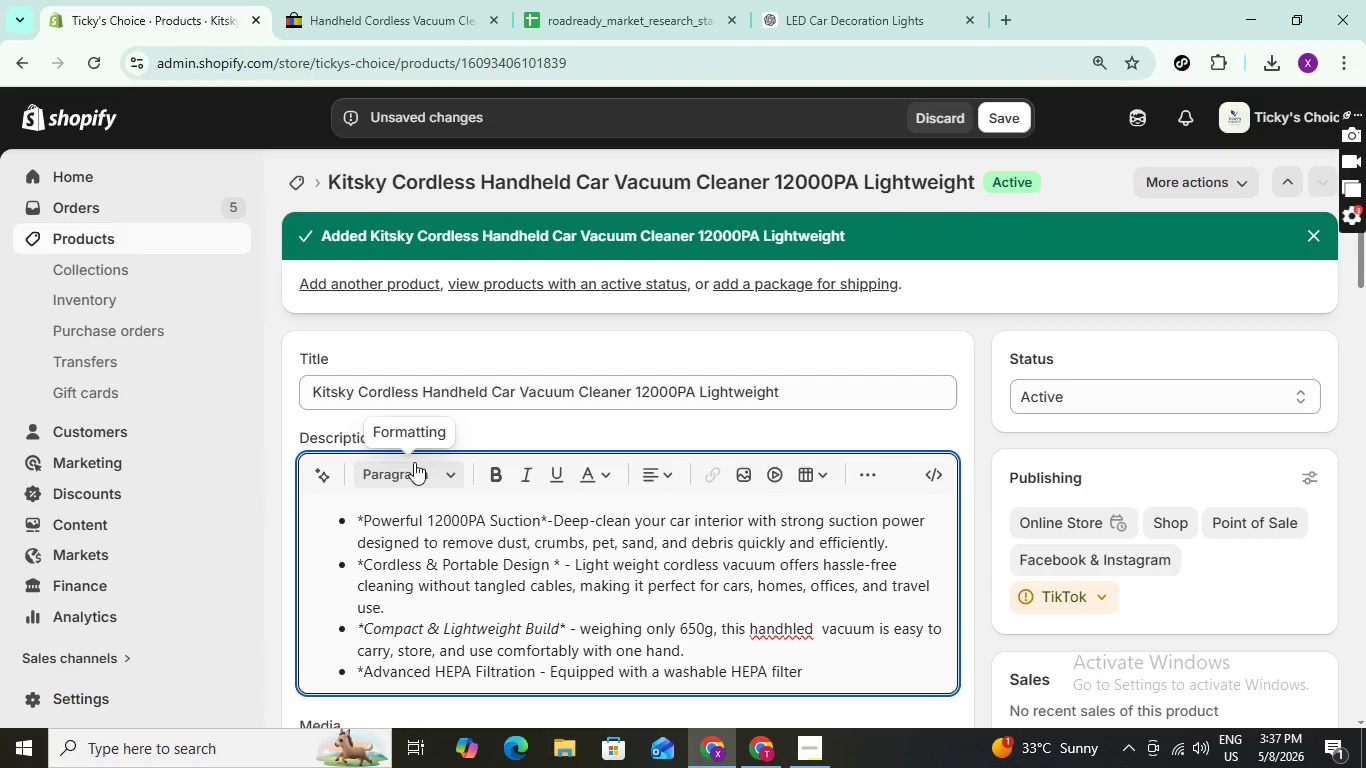 
wait(7.75)
 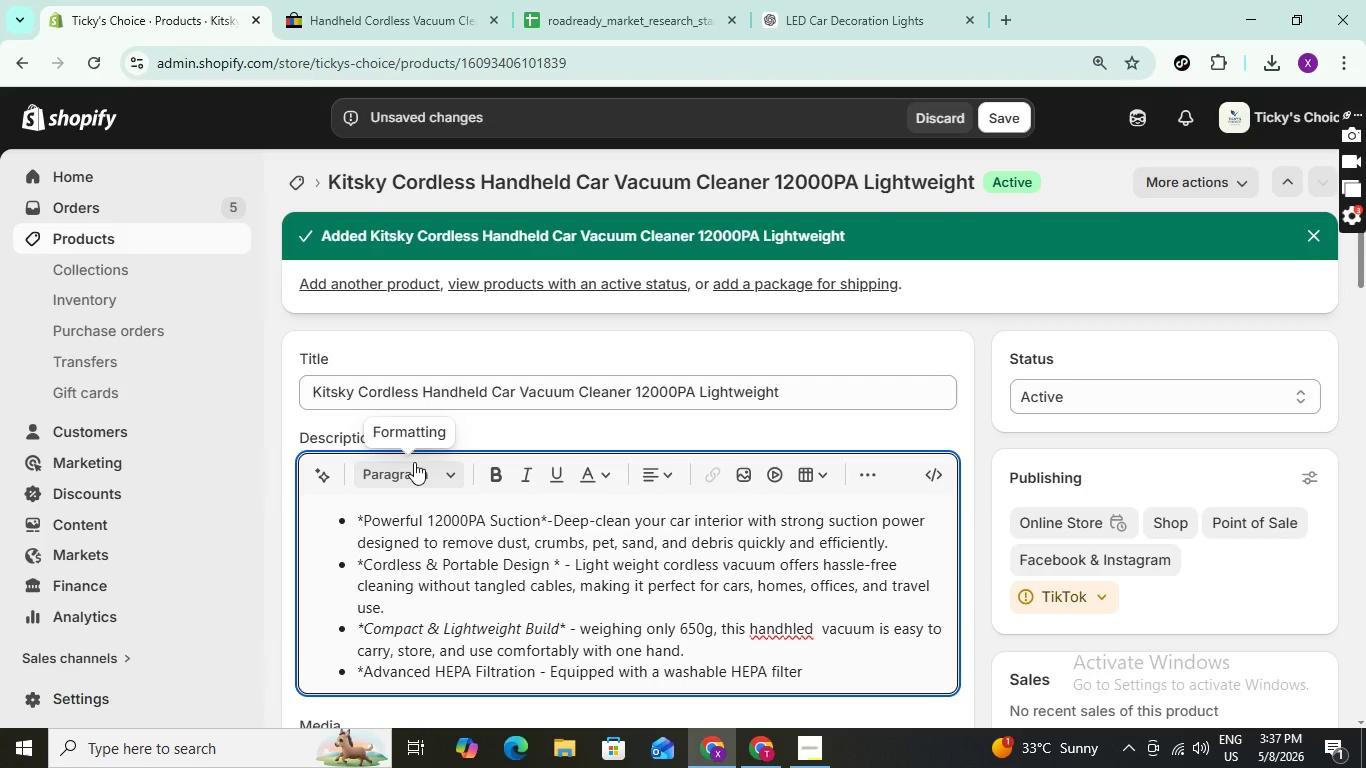 
type( that helps trap fine dust particles )
 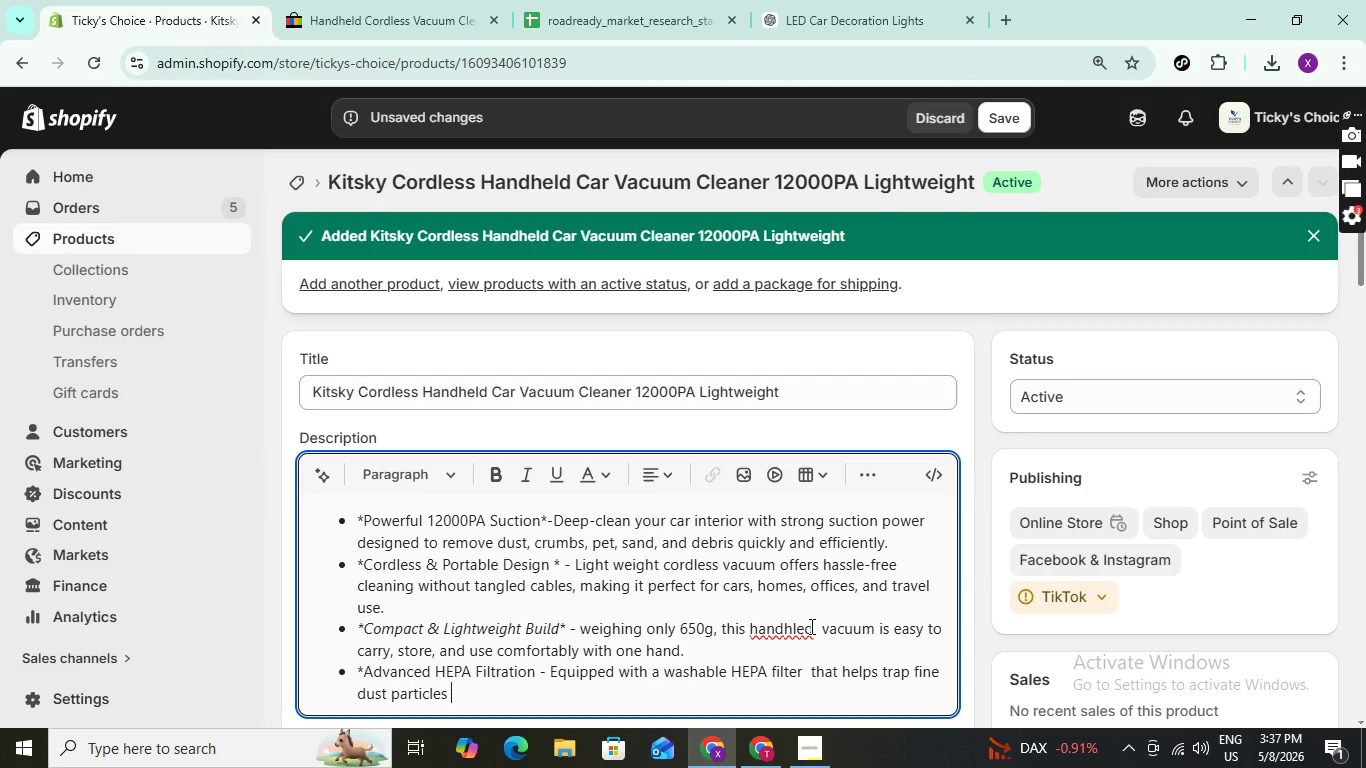 
wait(18.88)
 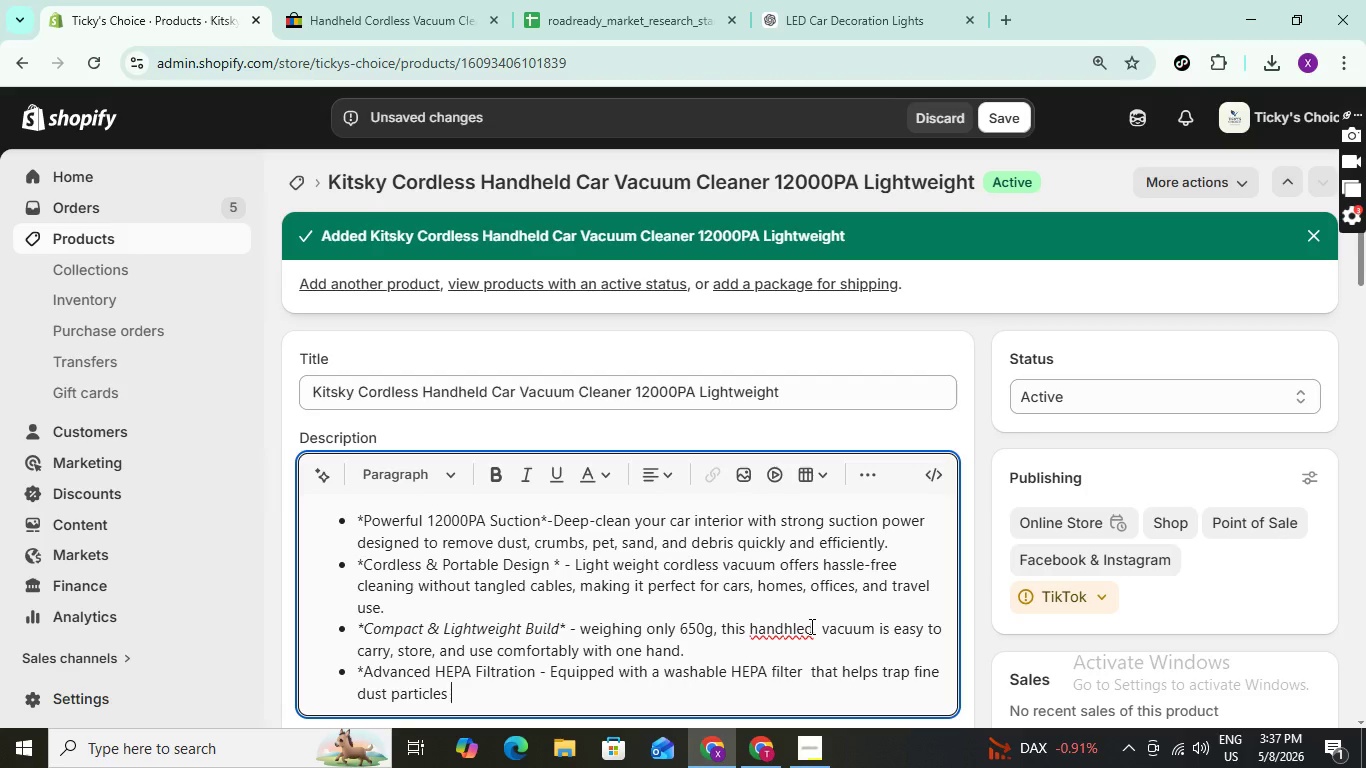 
left_click([800, 627])
 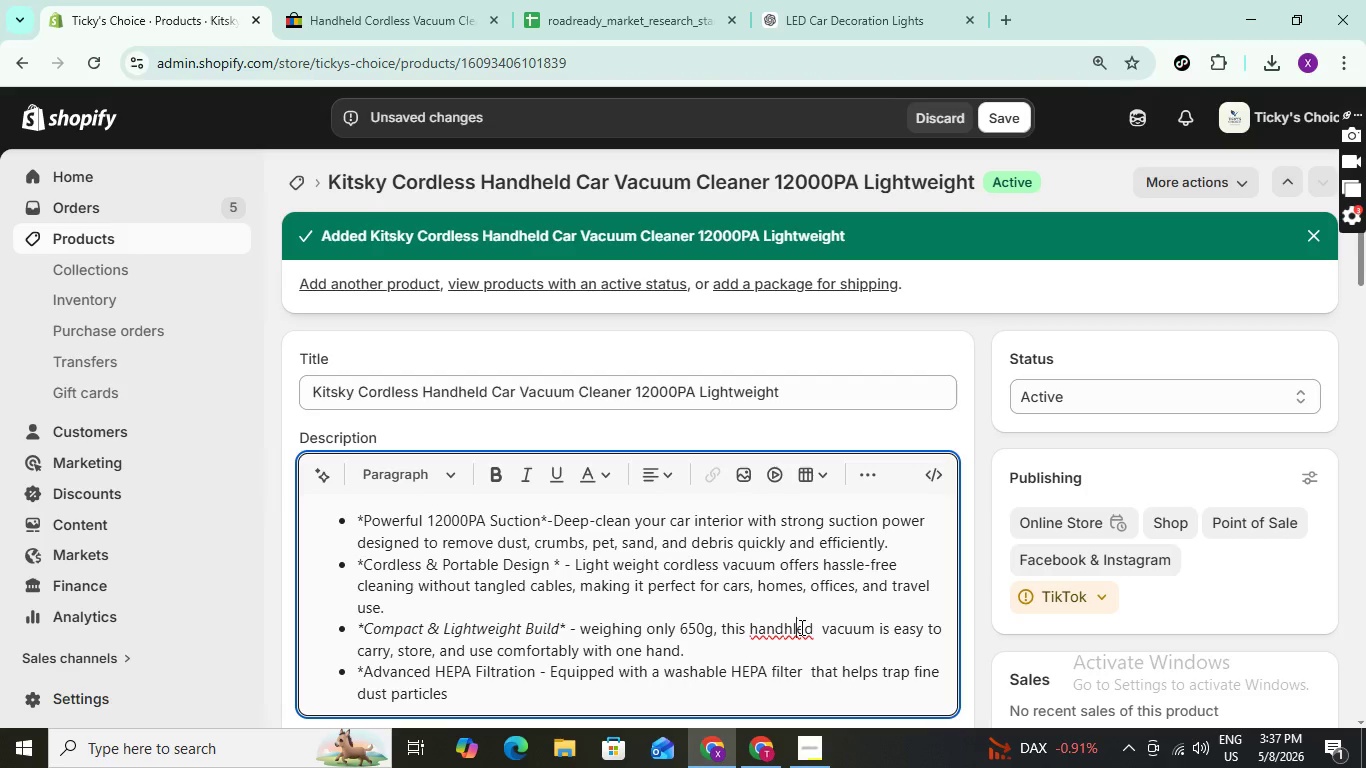 
key(Backspace)
 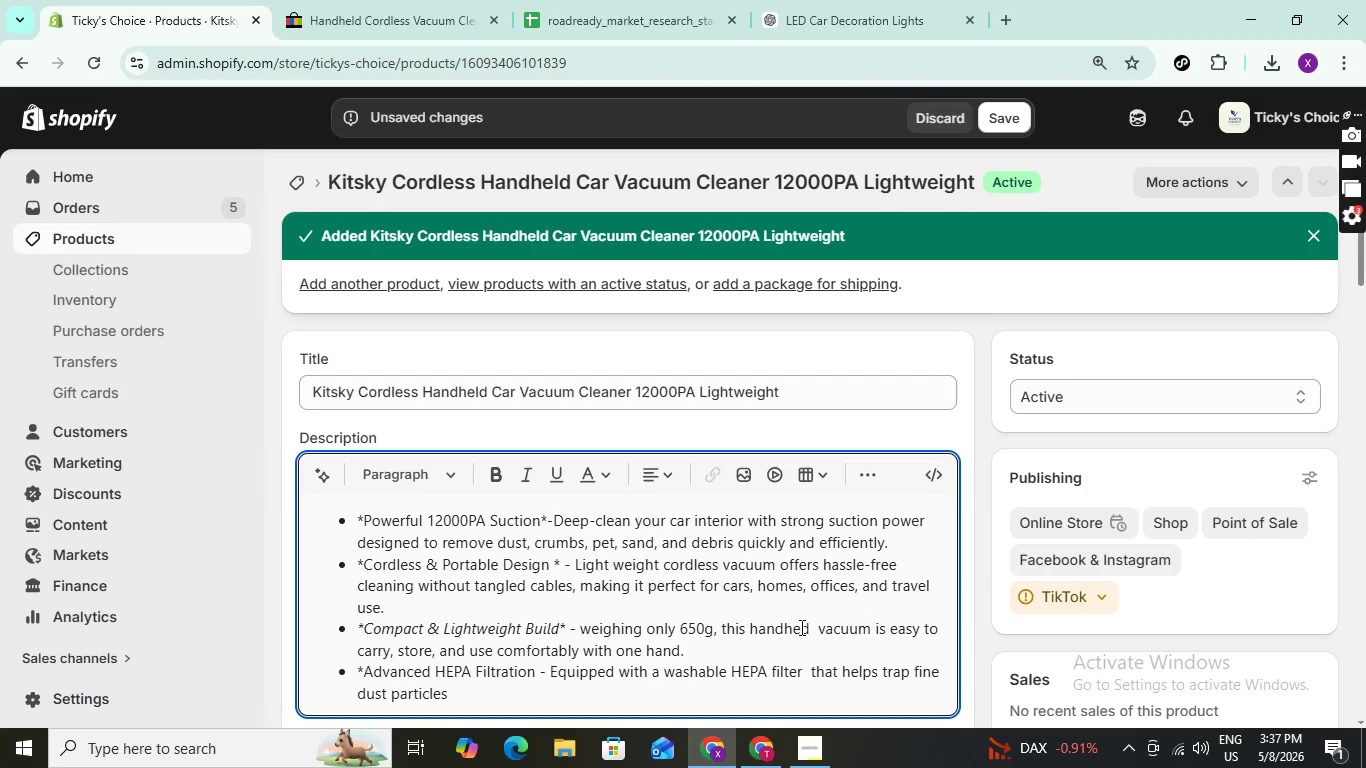 
key(ArrowRight)
 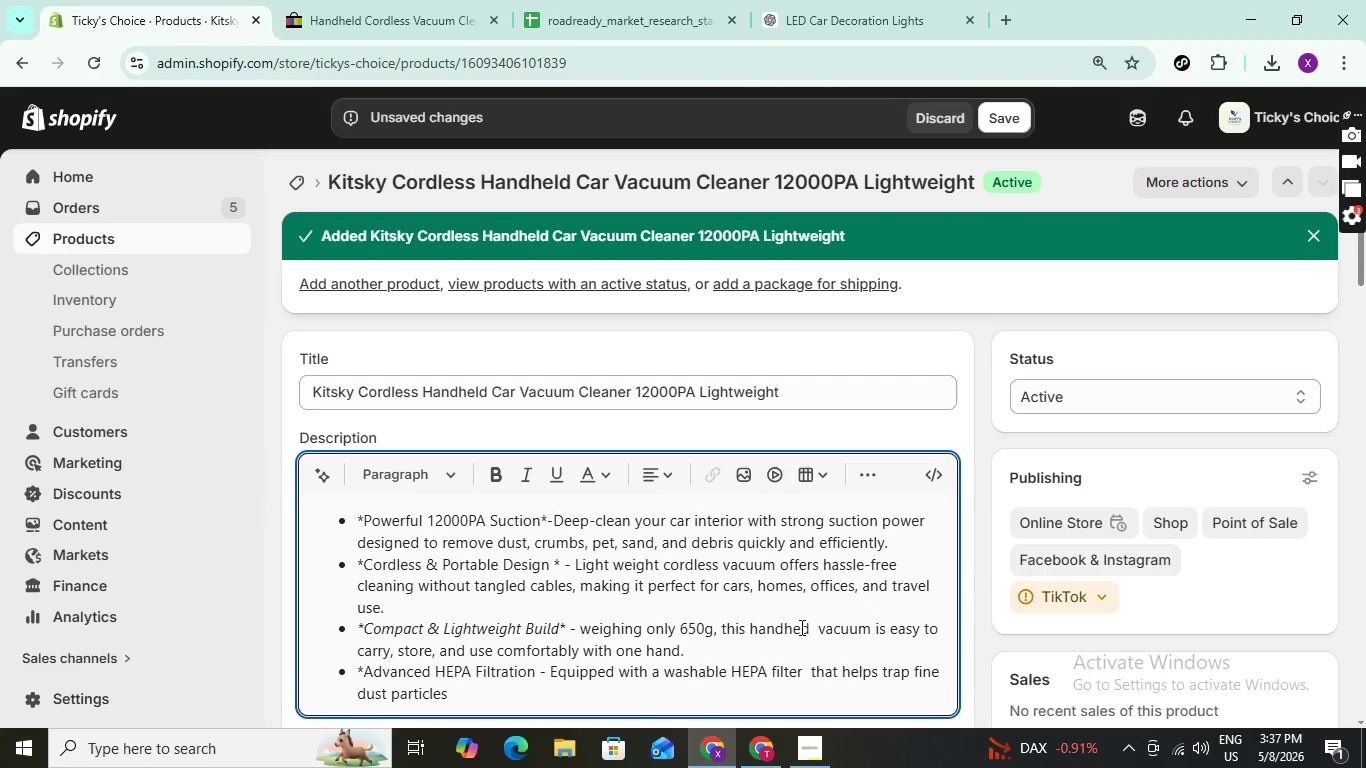 
key(L)
 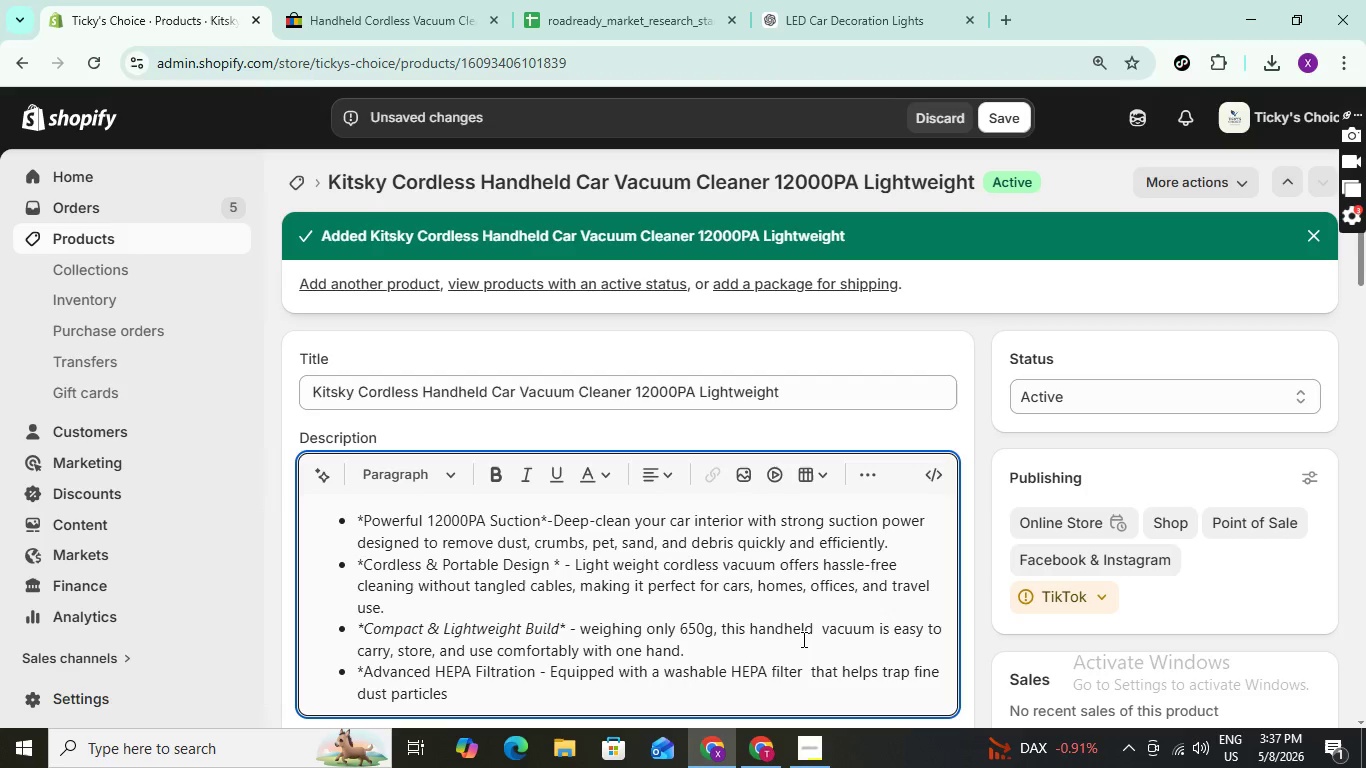 
key(ArrowDown)
 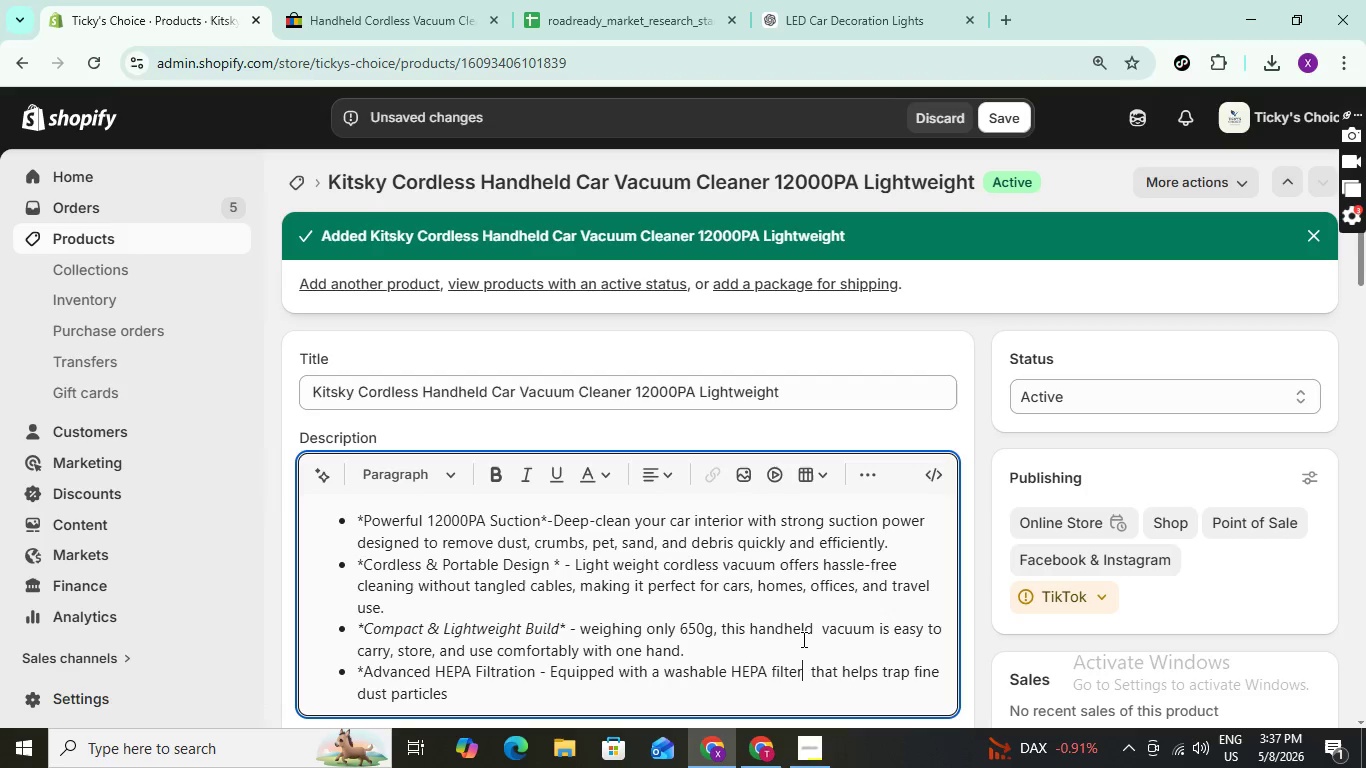 
key(ArrowDown)
 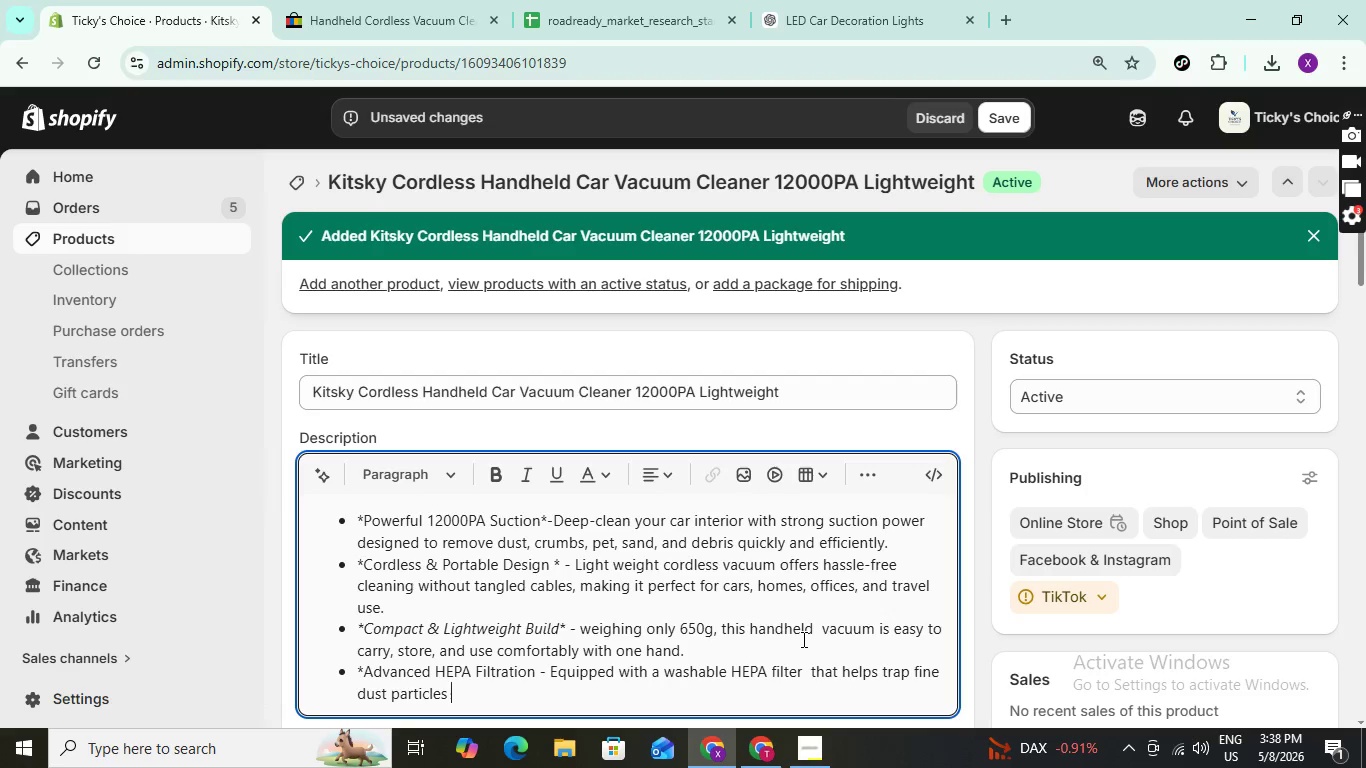 
key(ArrowDown)
 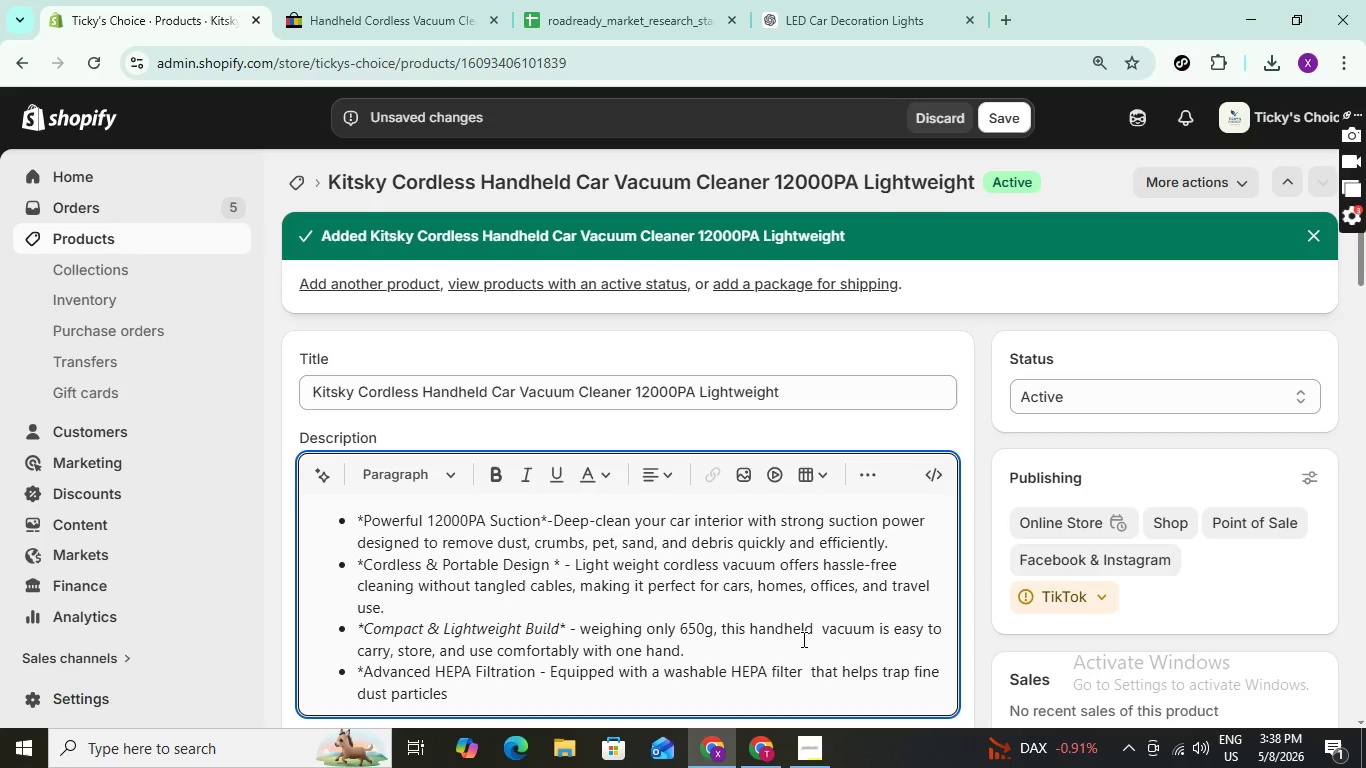 
key(ArrowDown)
 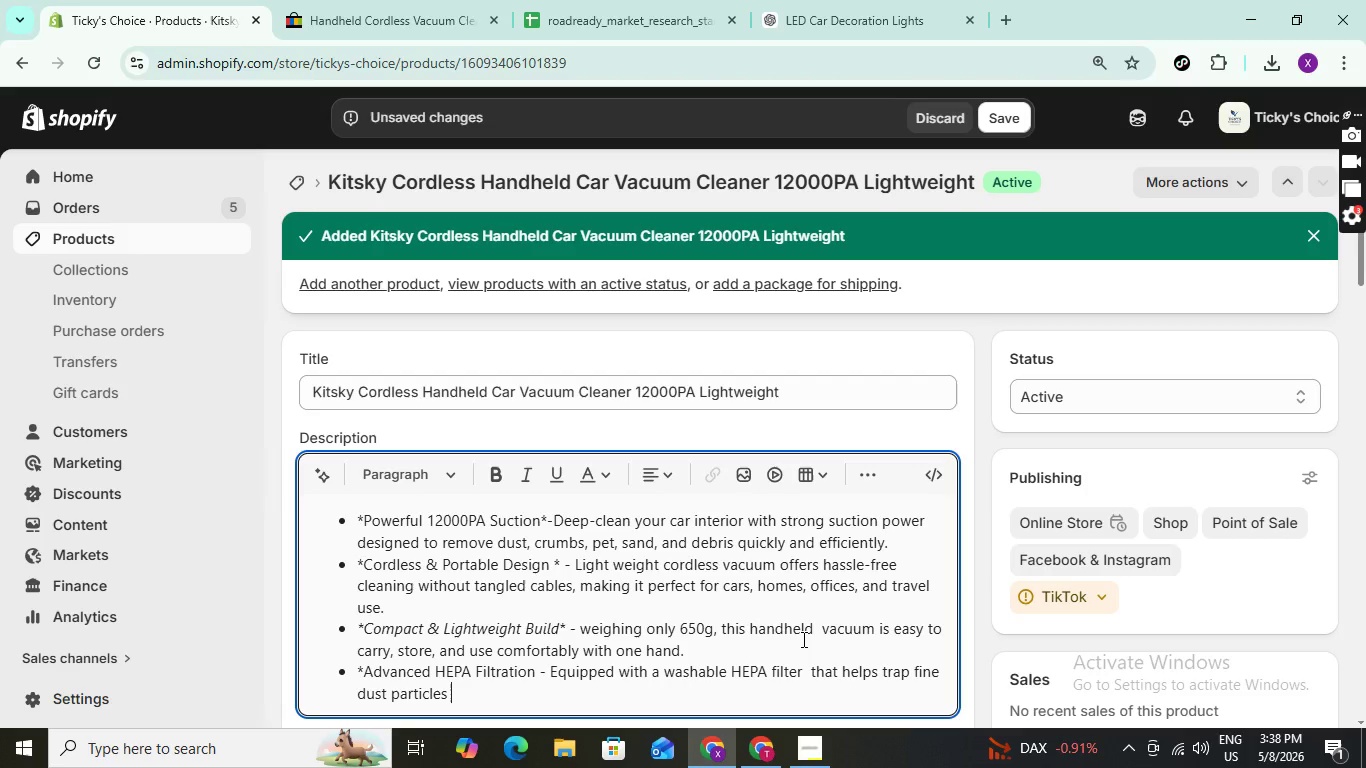 
wait(5.16)
 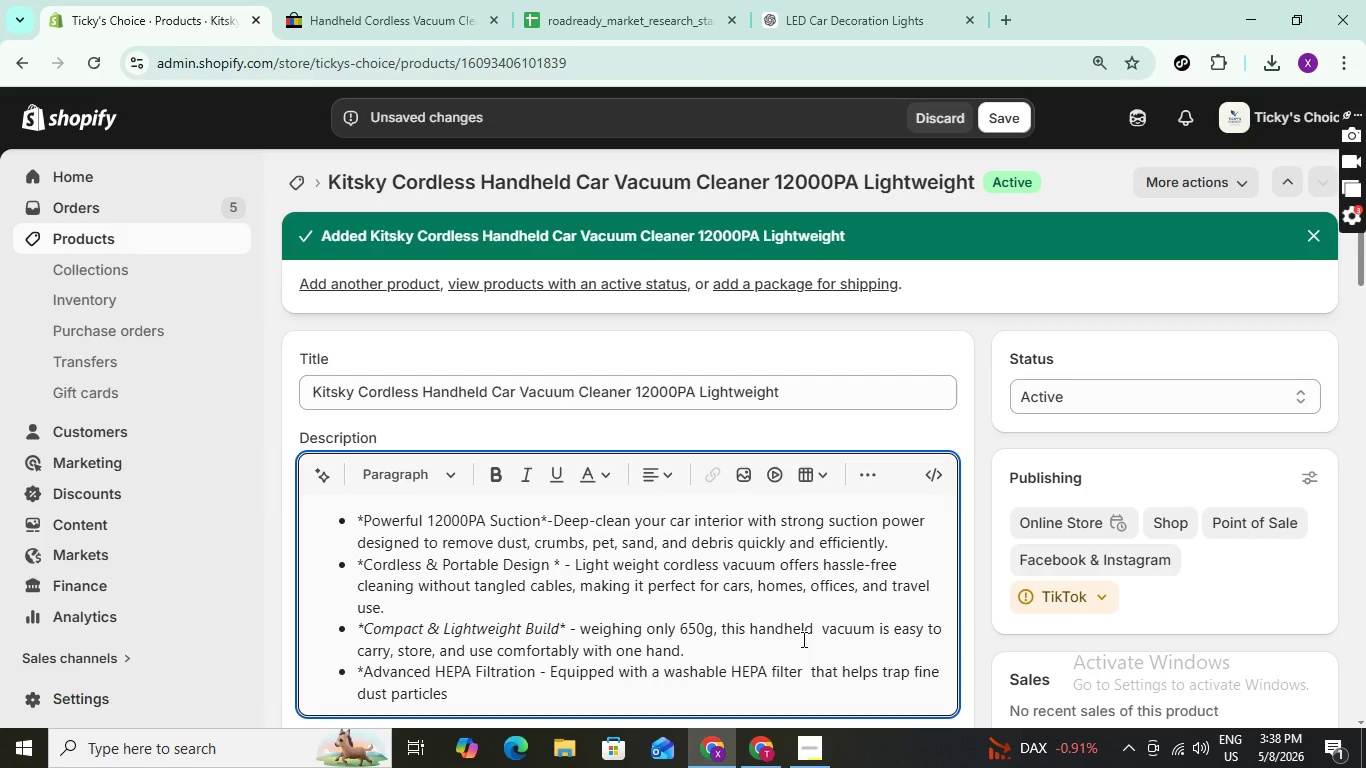 
type(while )
 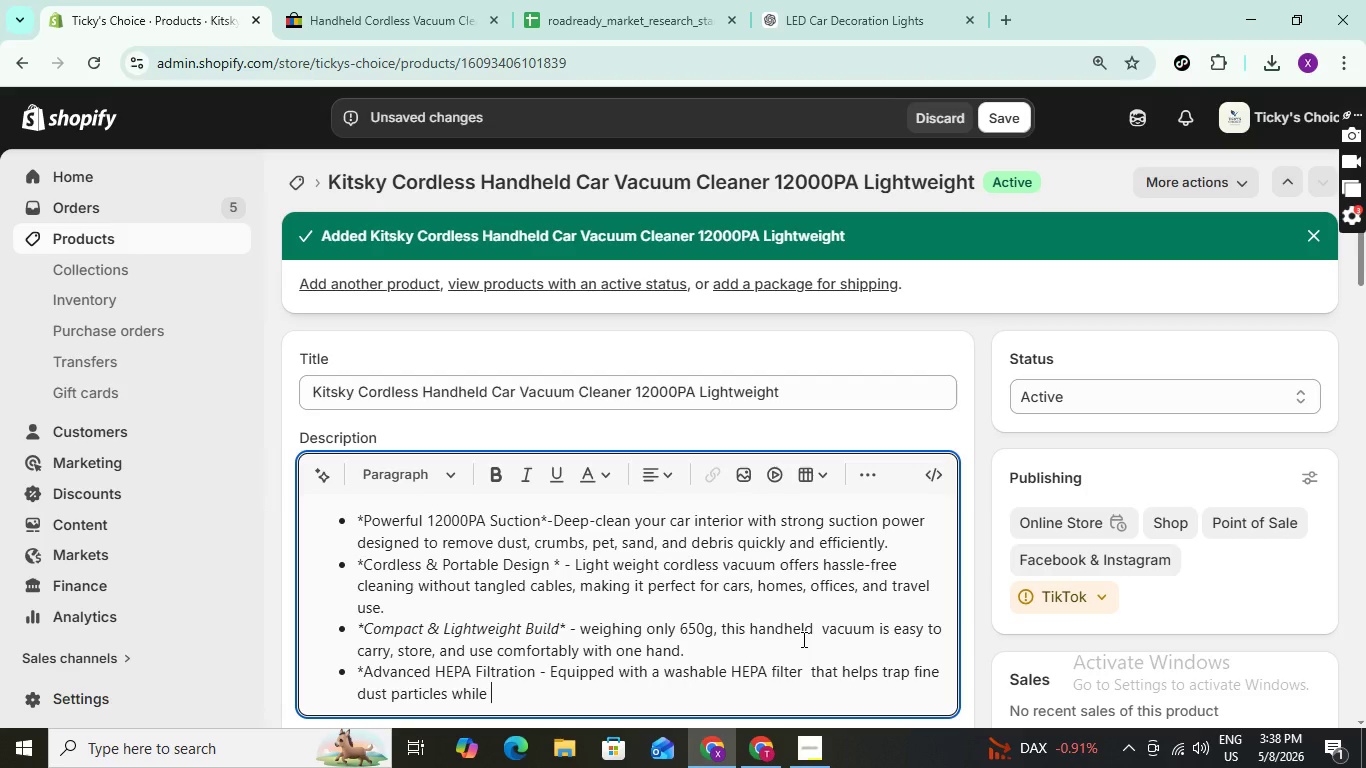 
type(maintaining cleaner airflow and improved perfomance)
 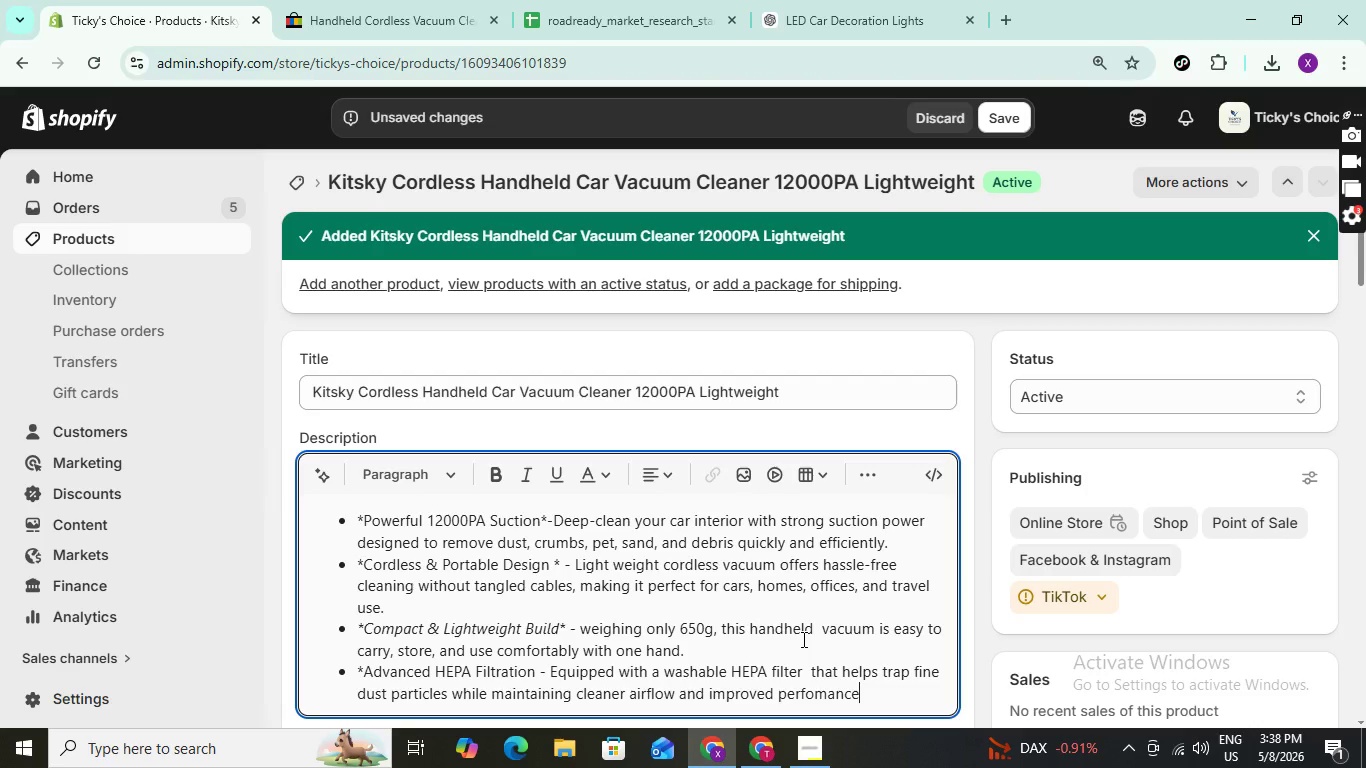 
key(Period)
 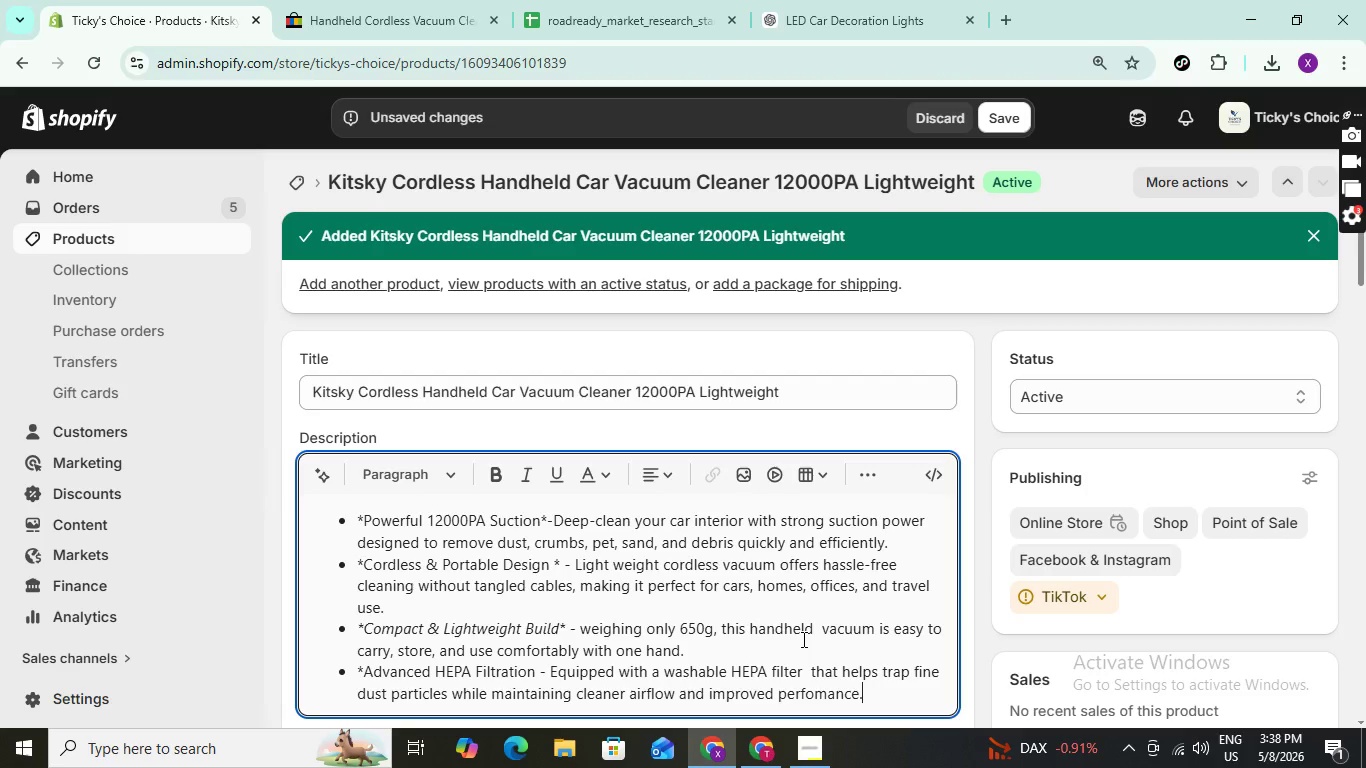 
key(Enter)
 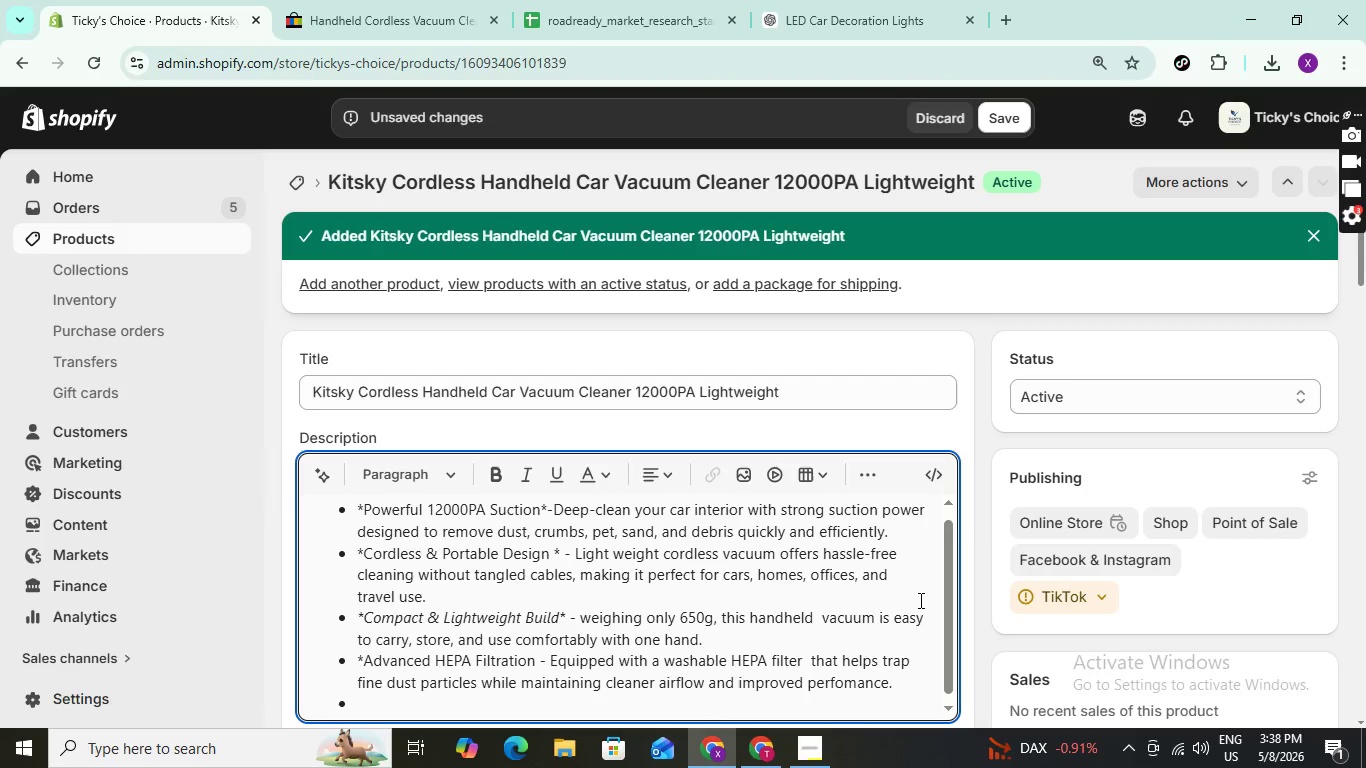 
wait(5.53)
 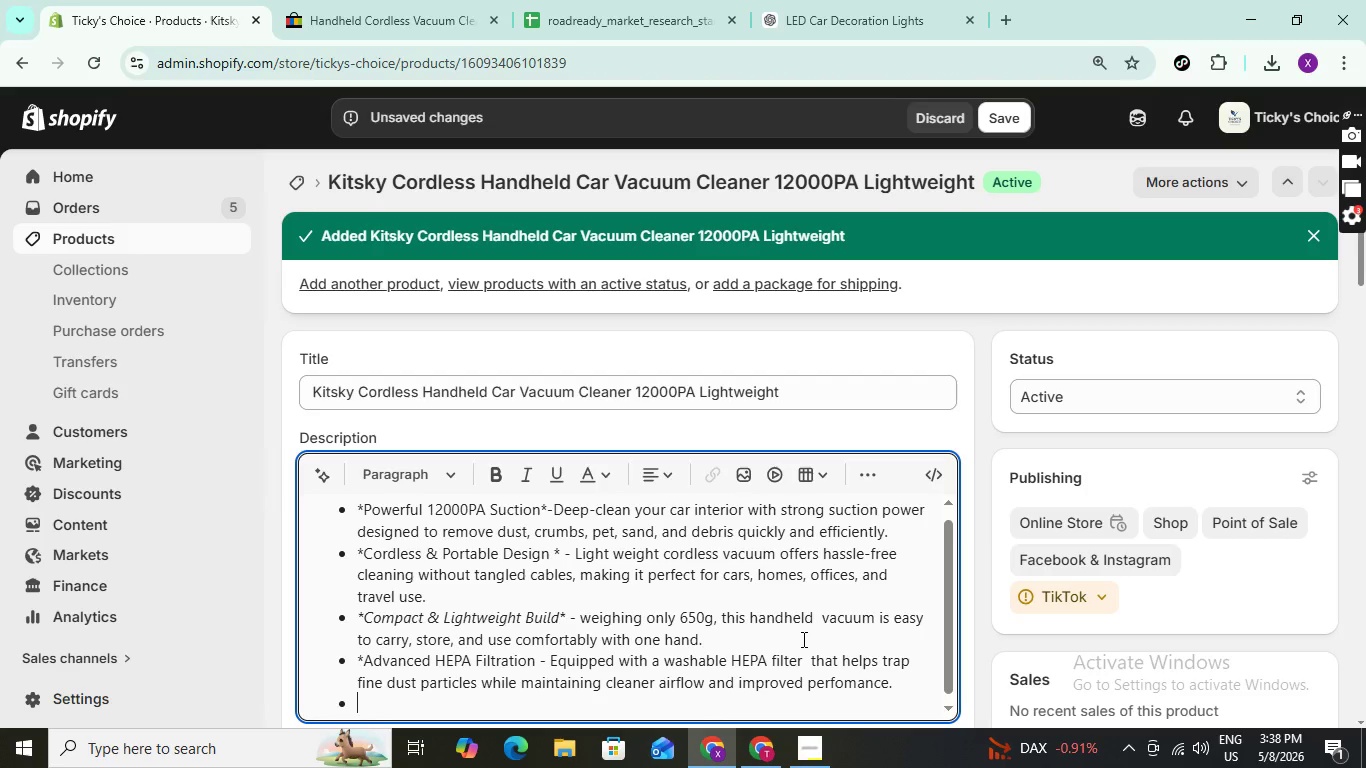 
left_click_drag(start_coordinate=[949, 598], to_coordinate=[947, 629])
 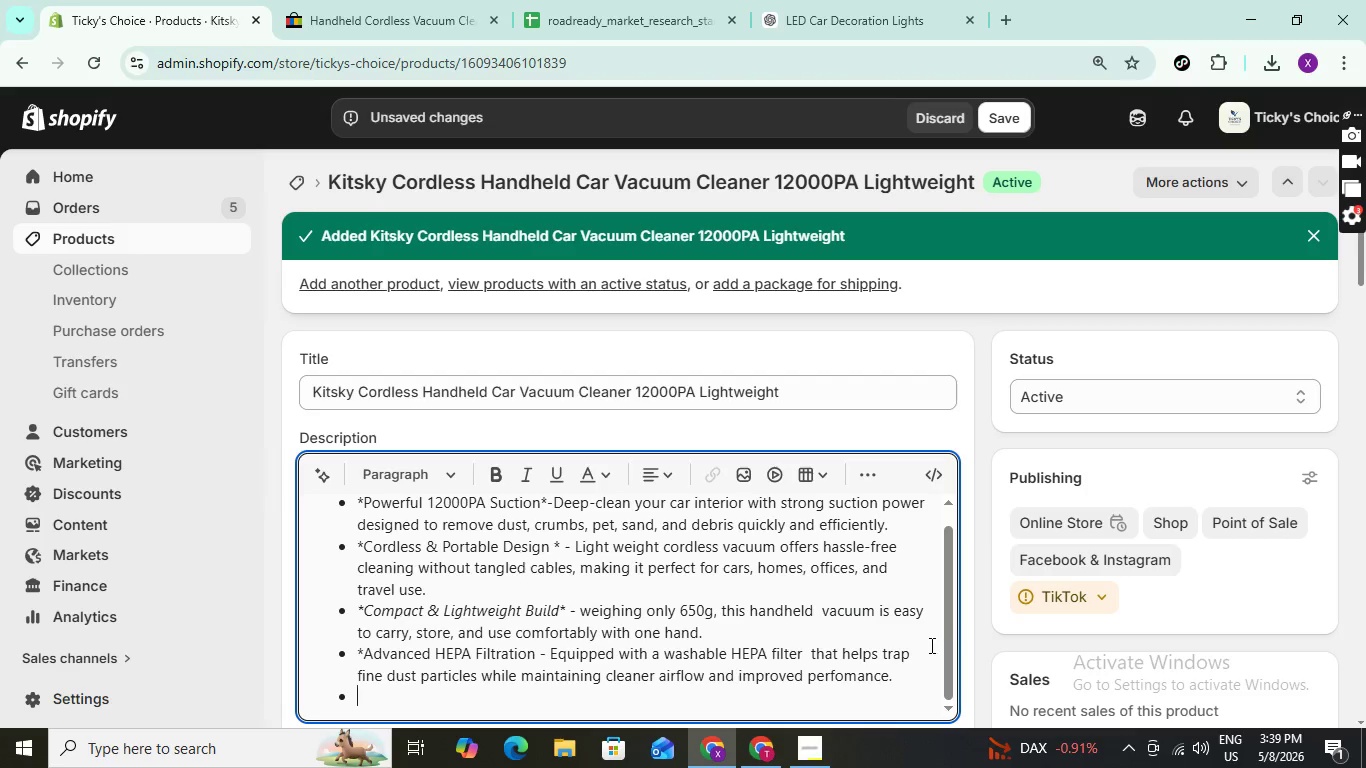 
wait(8.05)
 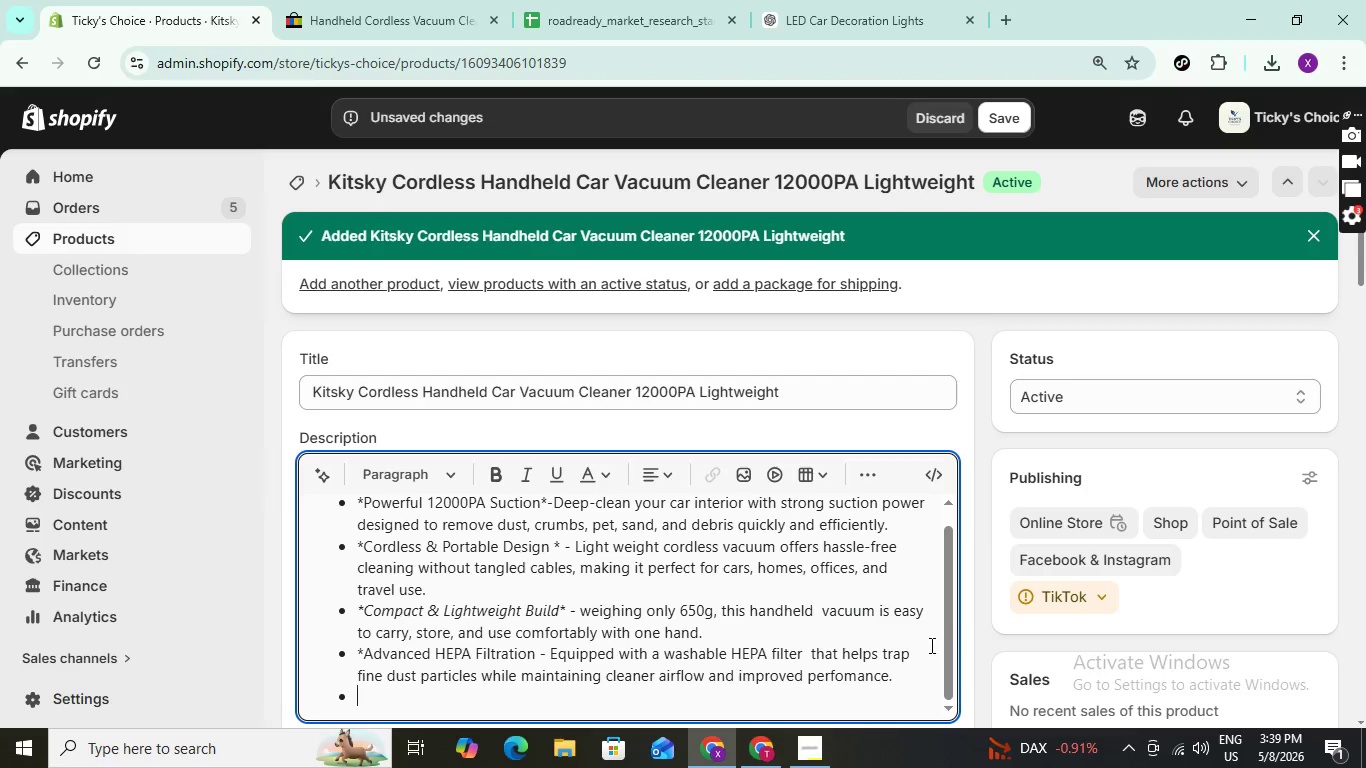 
type(*Up to30)
key(Backspace)
key(Backspace)
type( 30 )
 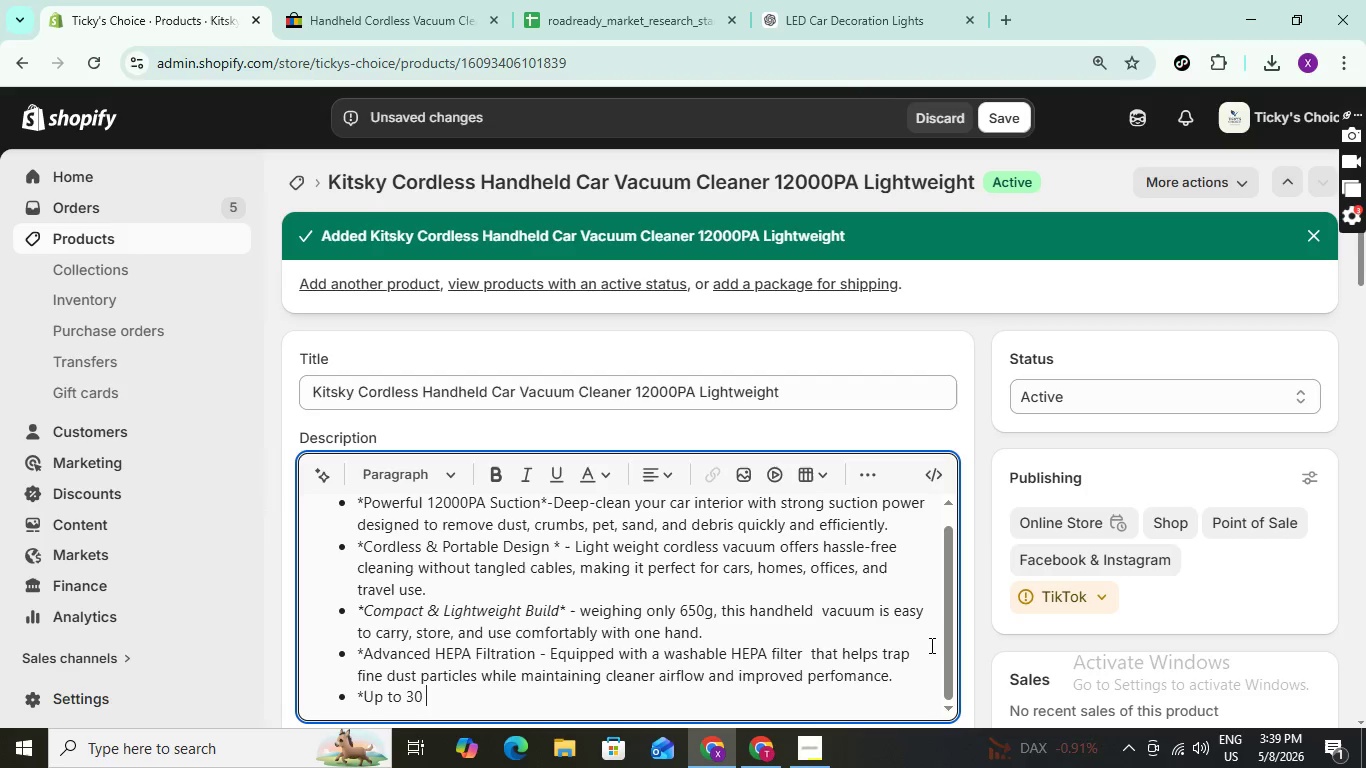 
type(Mintues Runtime)
 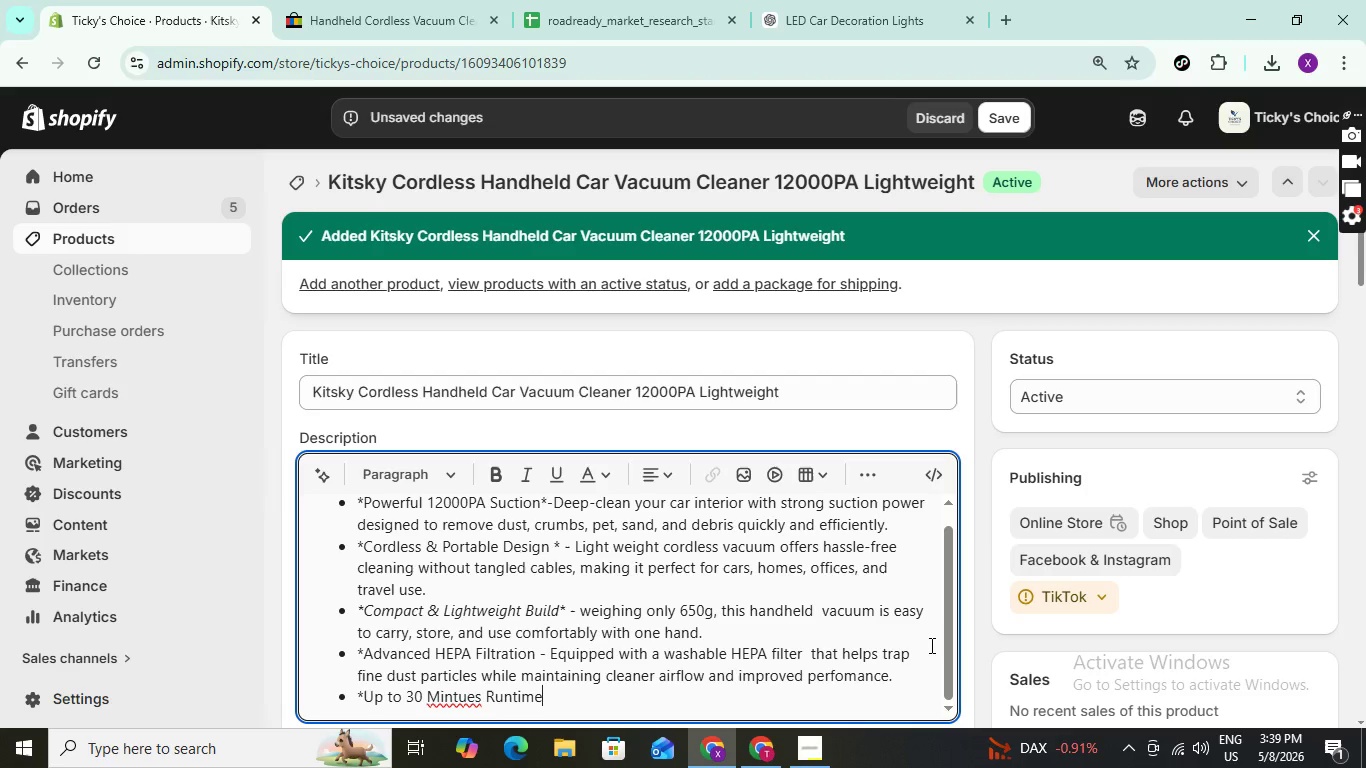 
wait(5.84)
 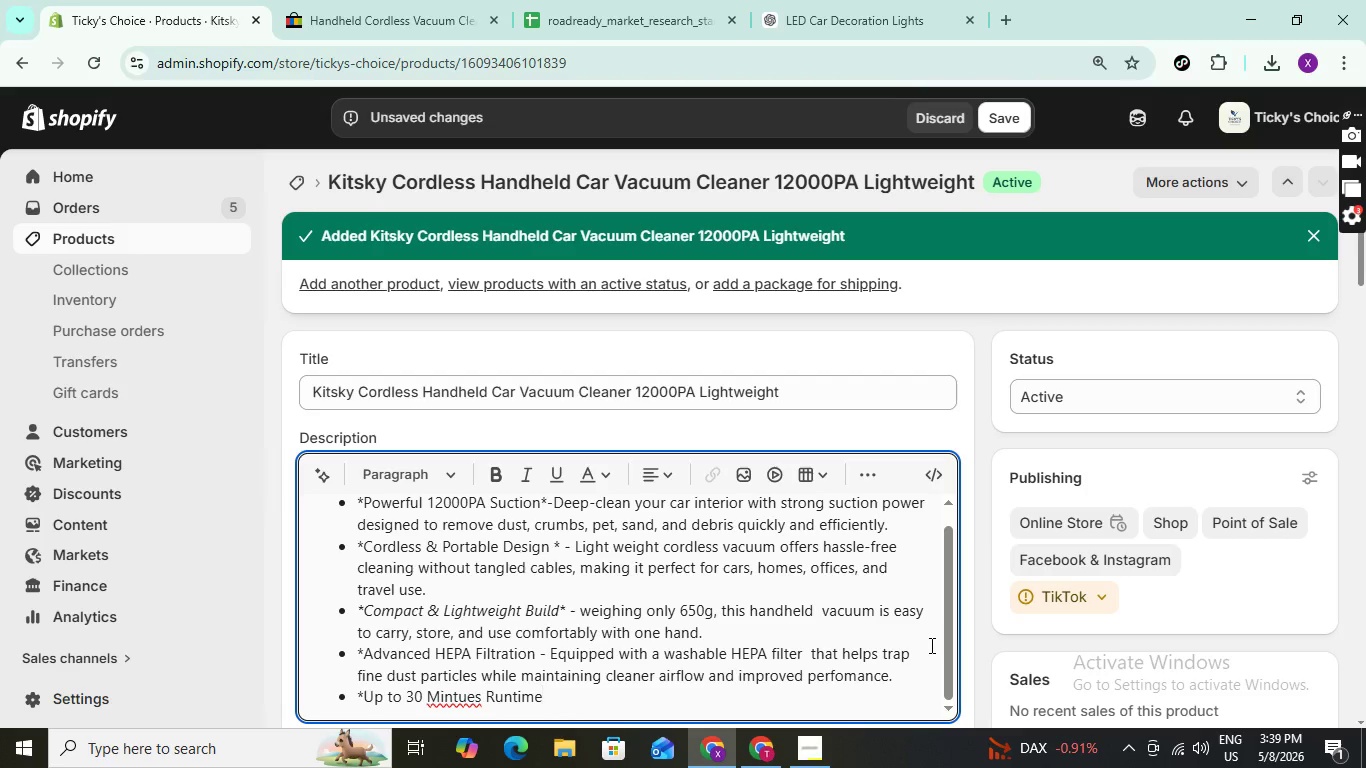 
key(Shift+8)
 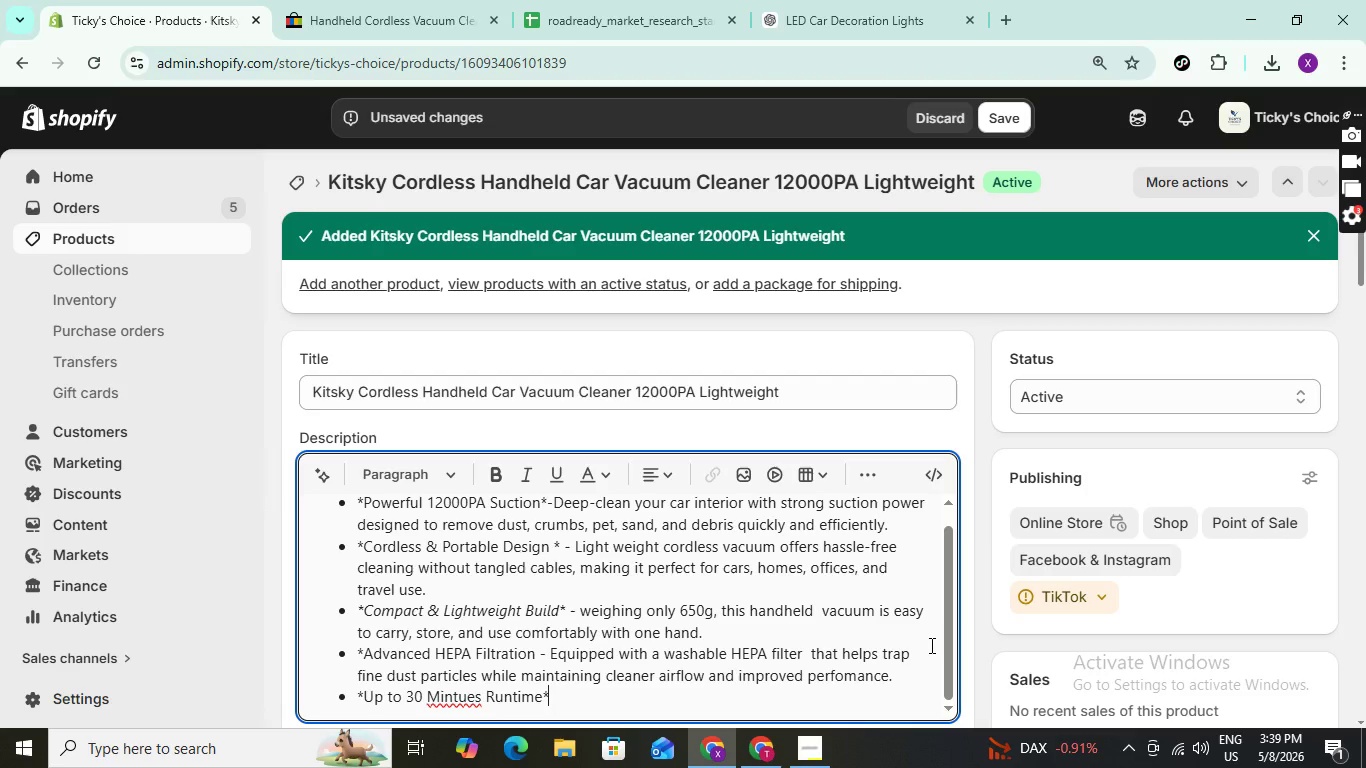 
key(Shift+ShiftLeft)
 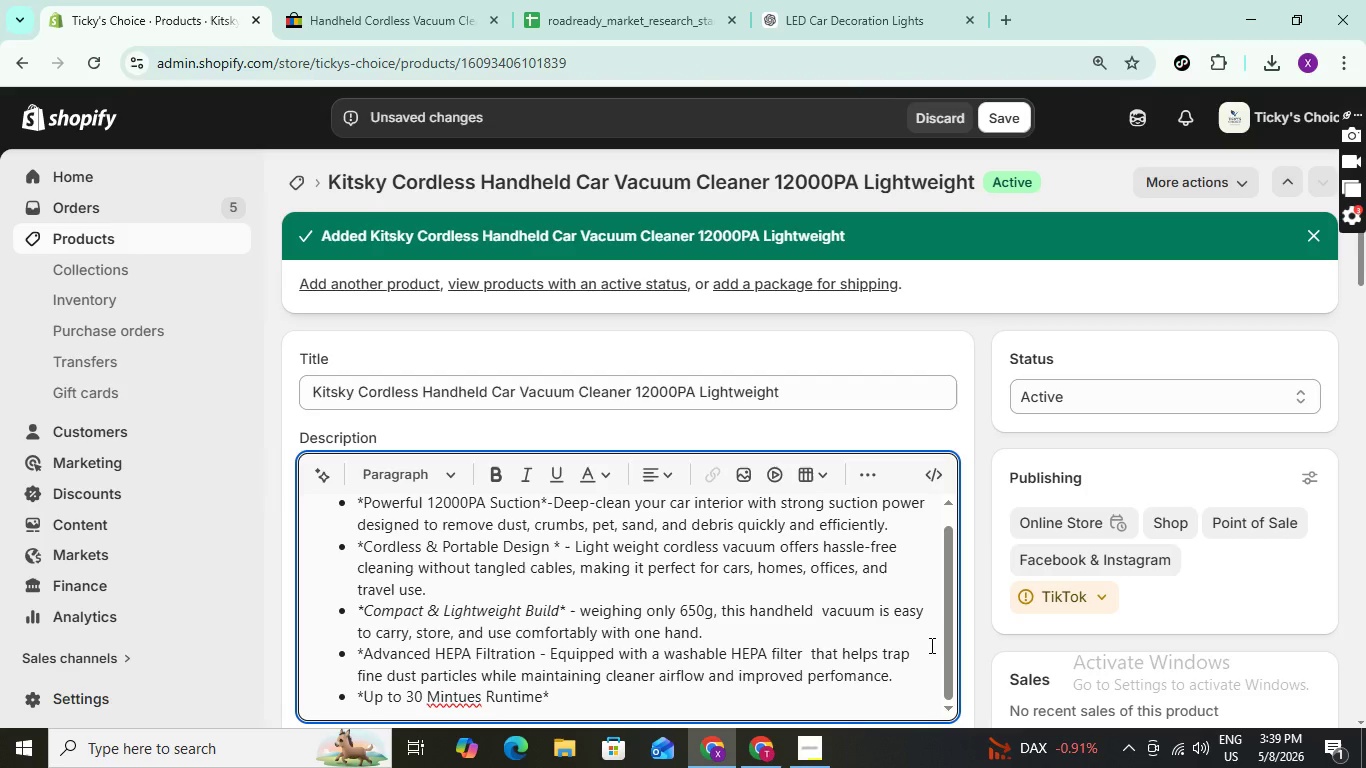 
key(Space)
 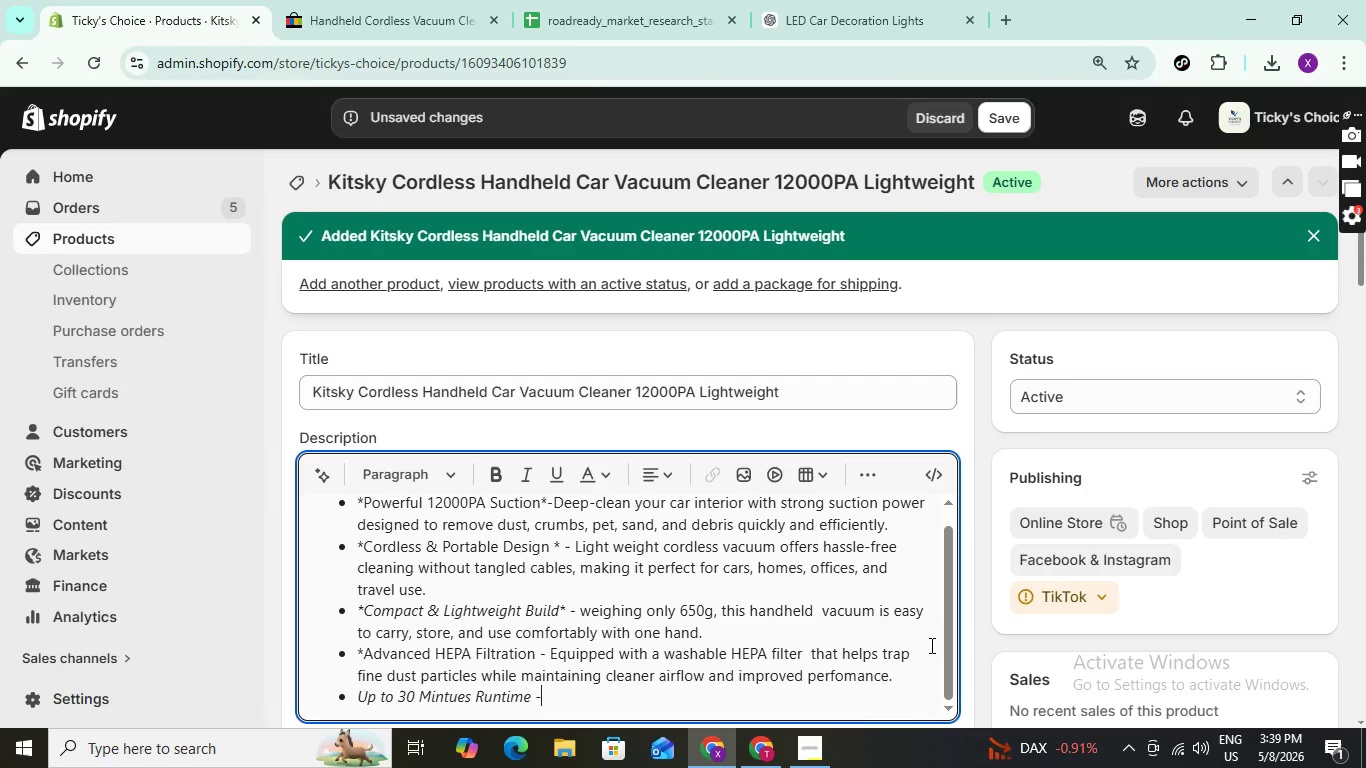 
key(Minus)
 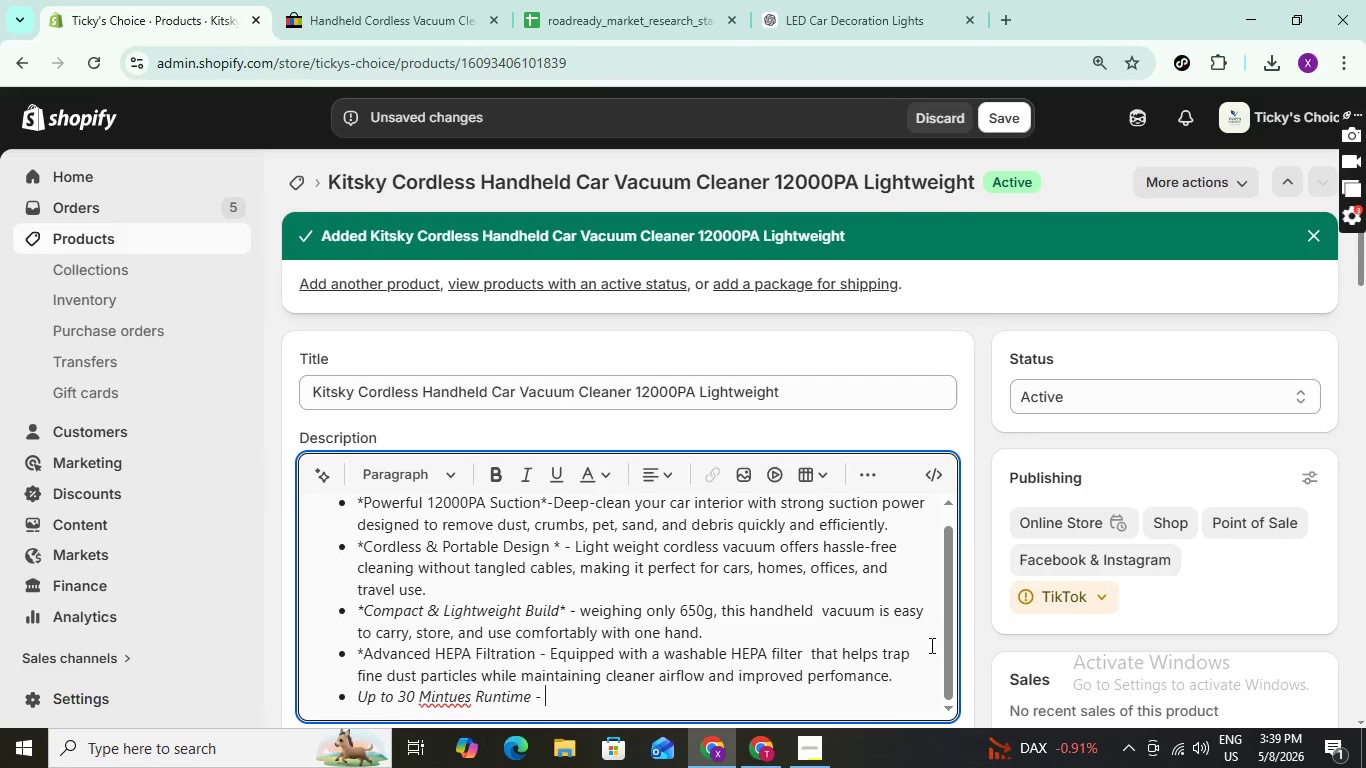 
key(Space)
 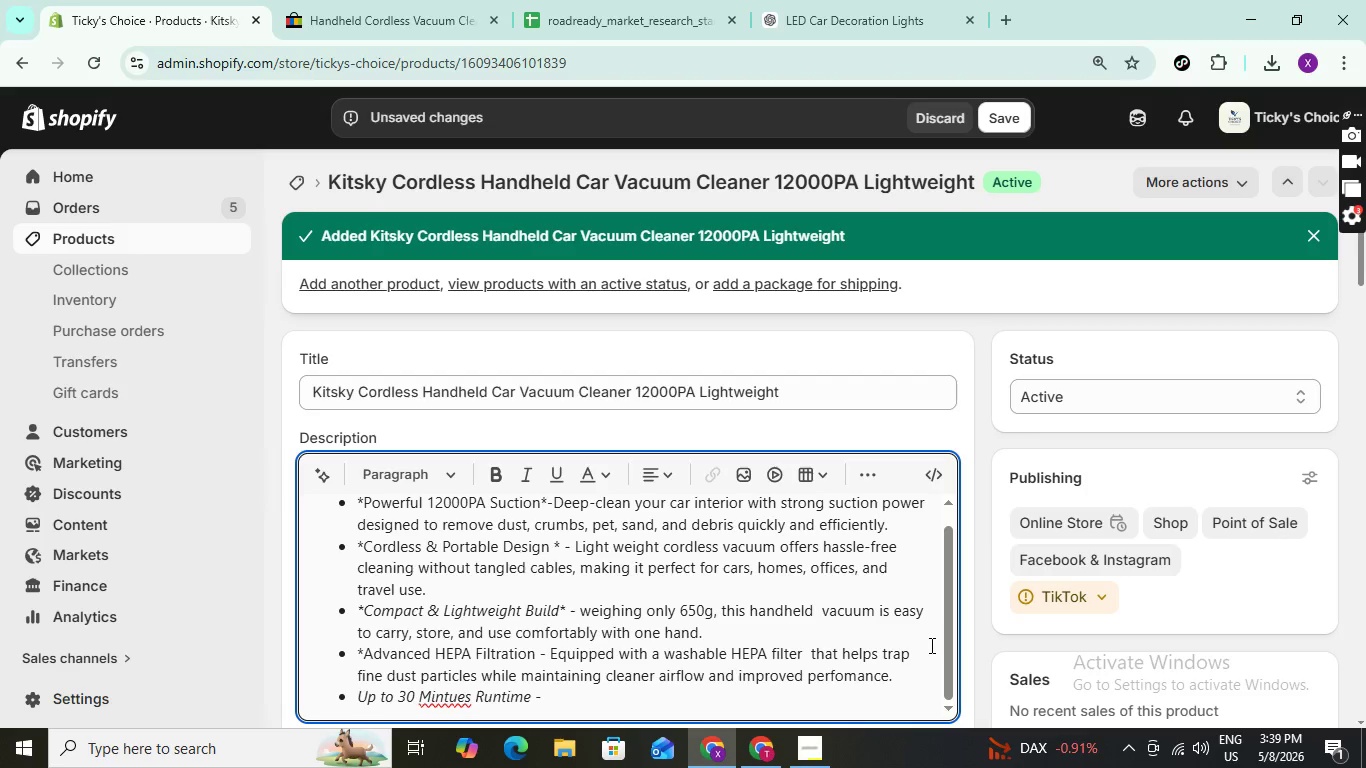 
type(Rea)
key(Backspace)
type(chargeable battery )
 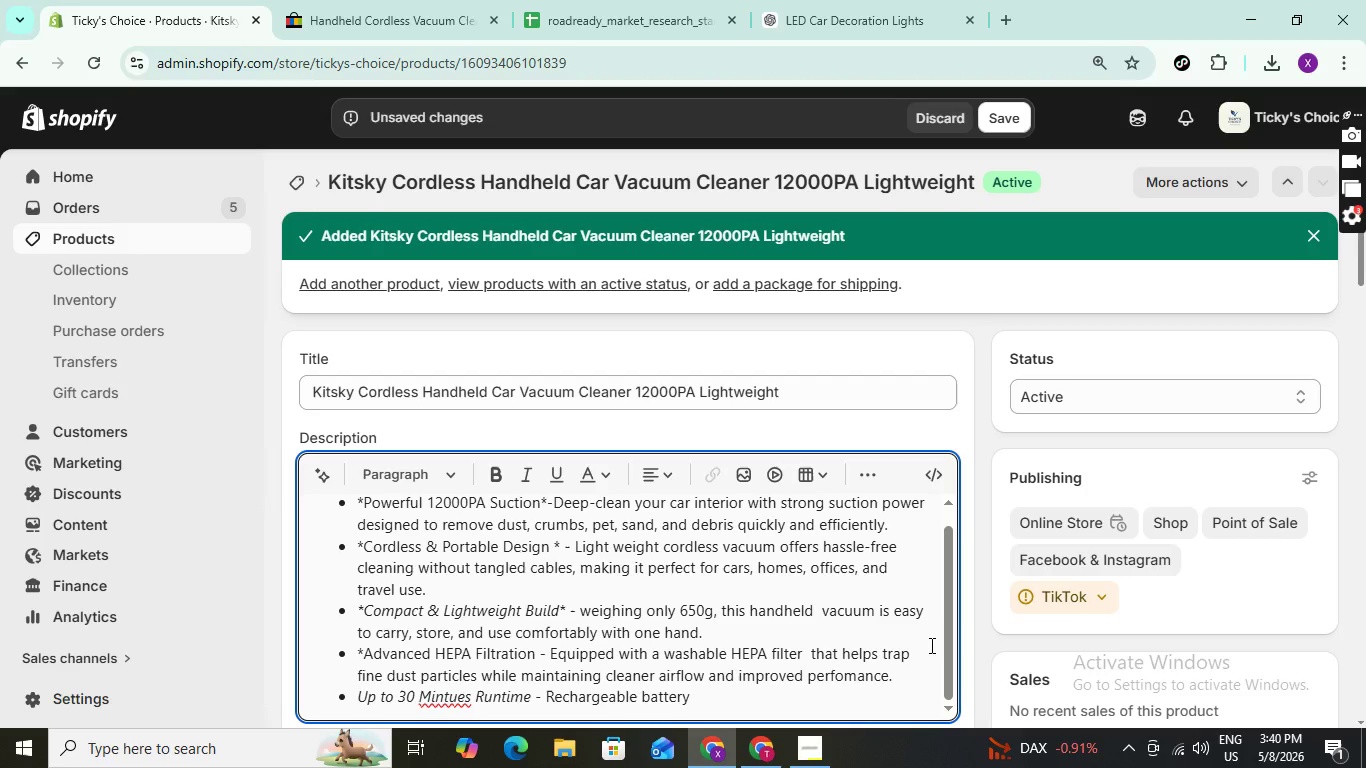 
type(provides extended cleaning)
 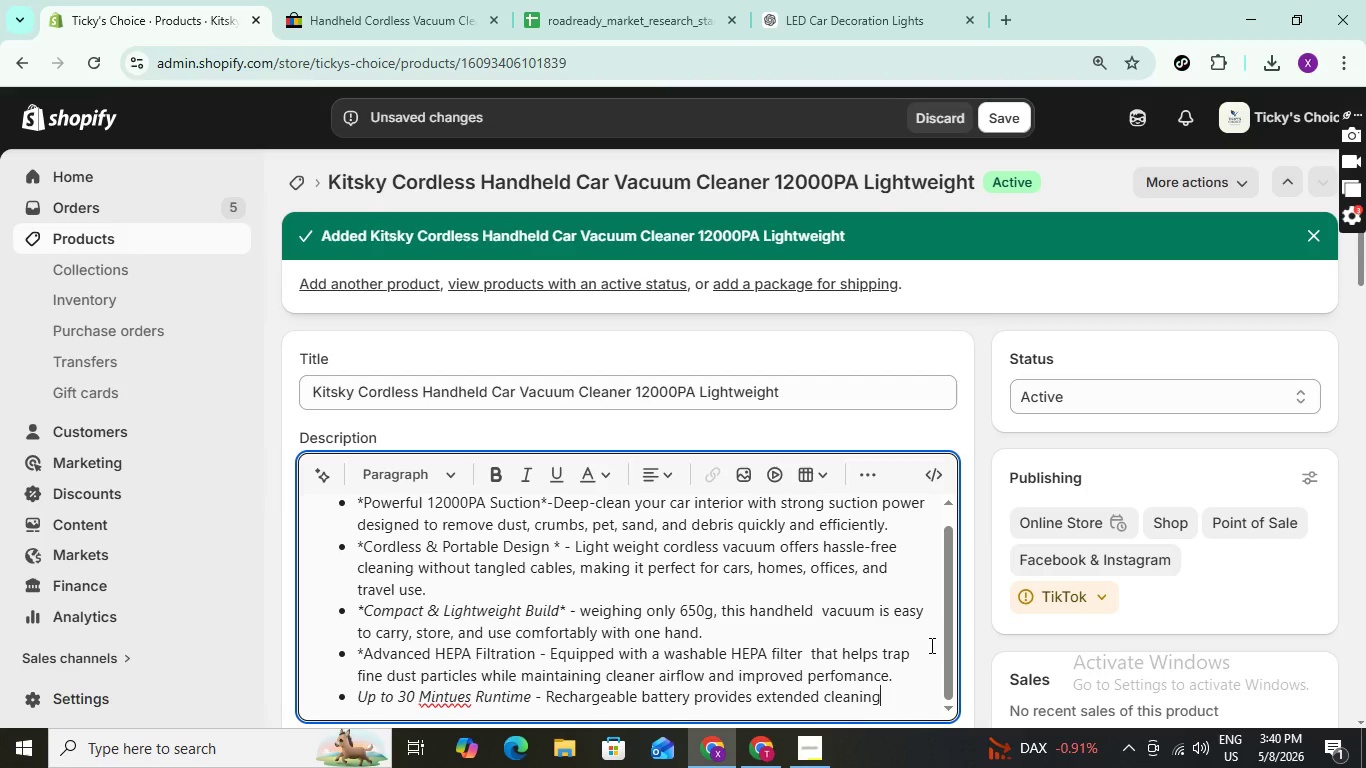 
wait(24.28)
 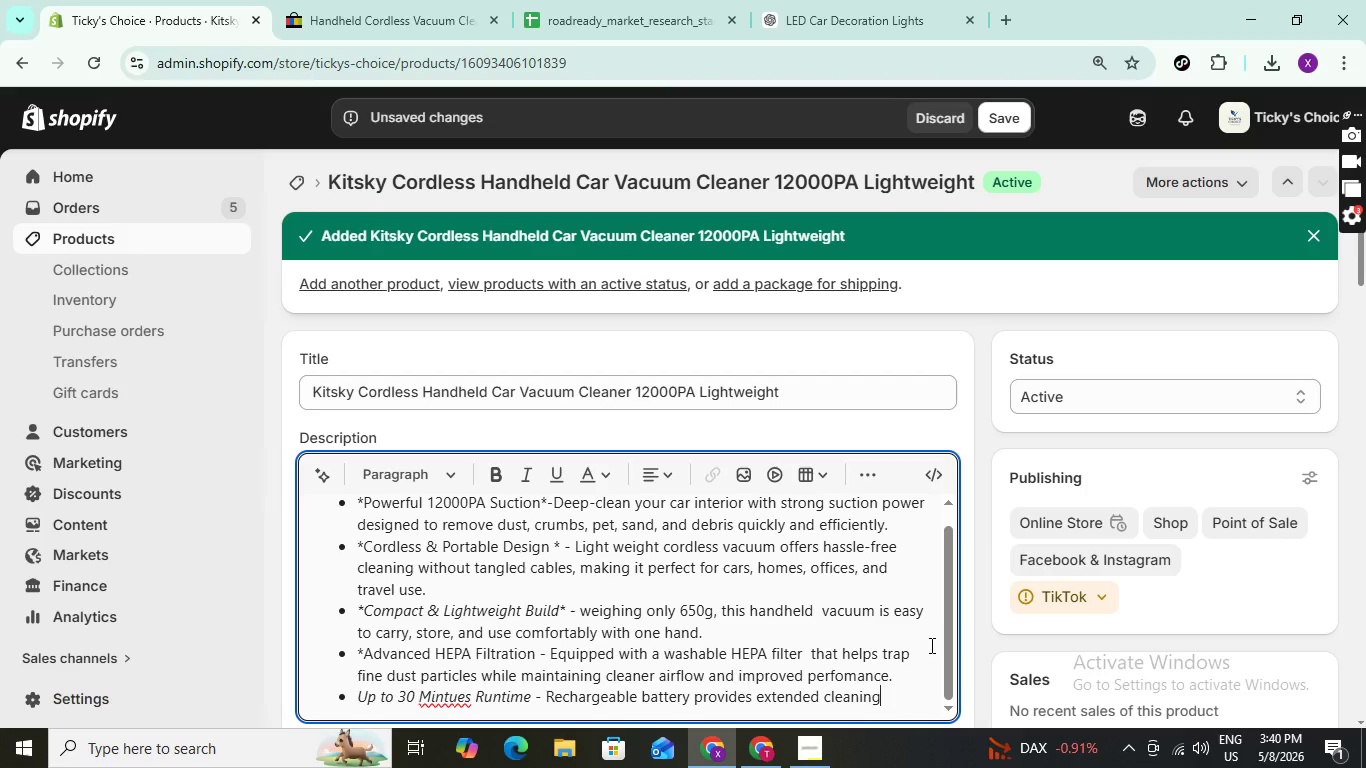 
type( time for co,)
key(Backspace)
type(mplete int)
 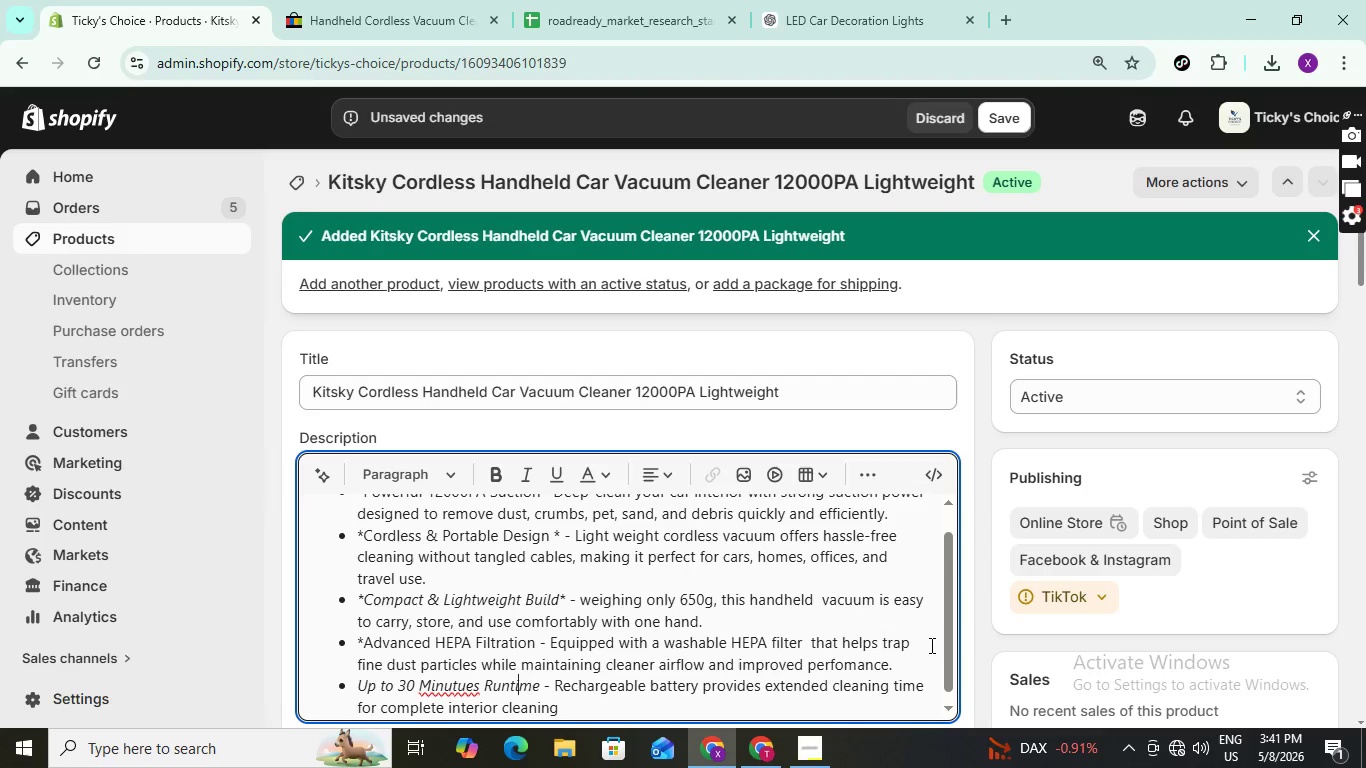 
wait(57.31)
 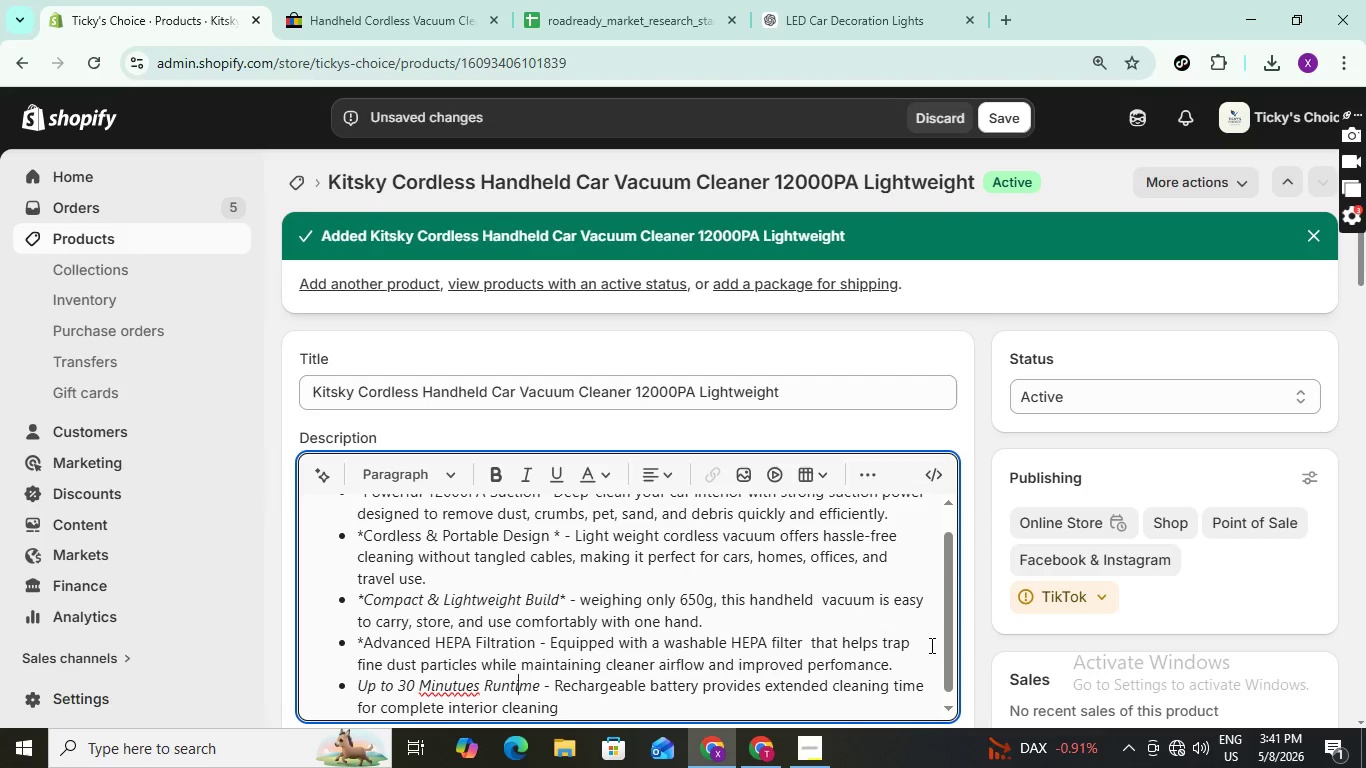 
key(ArrowRight)
 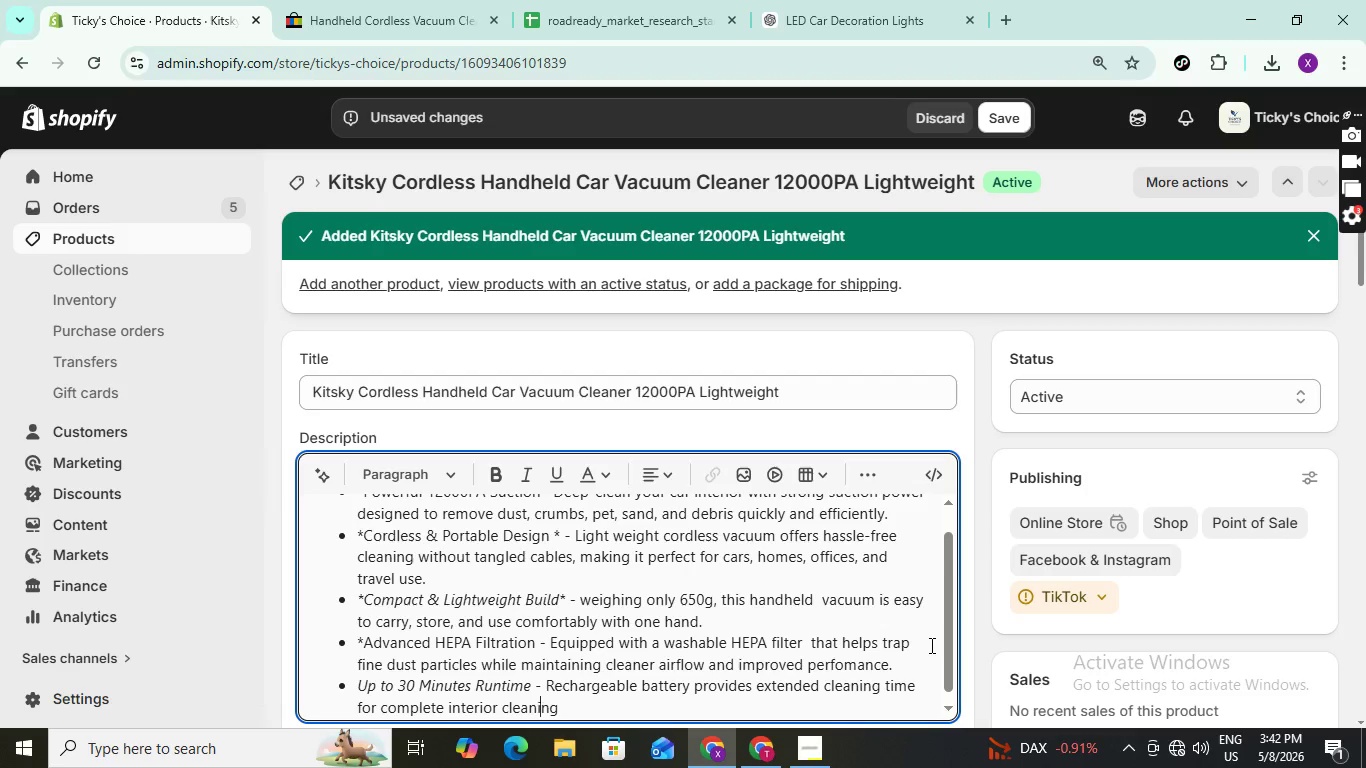 
key(ArrowRight)
 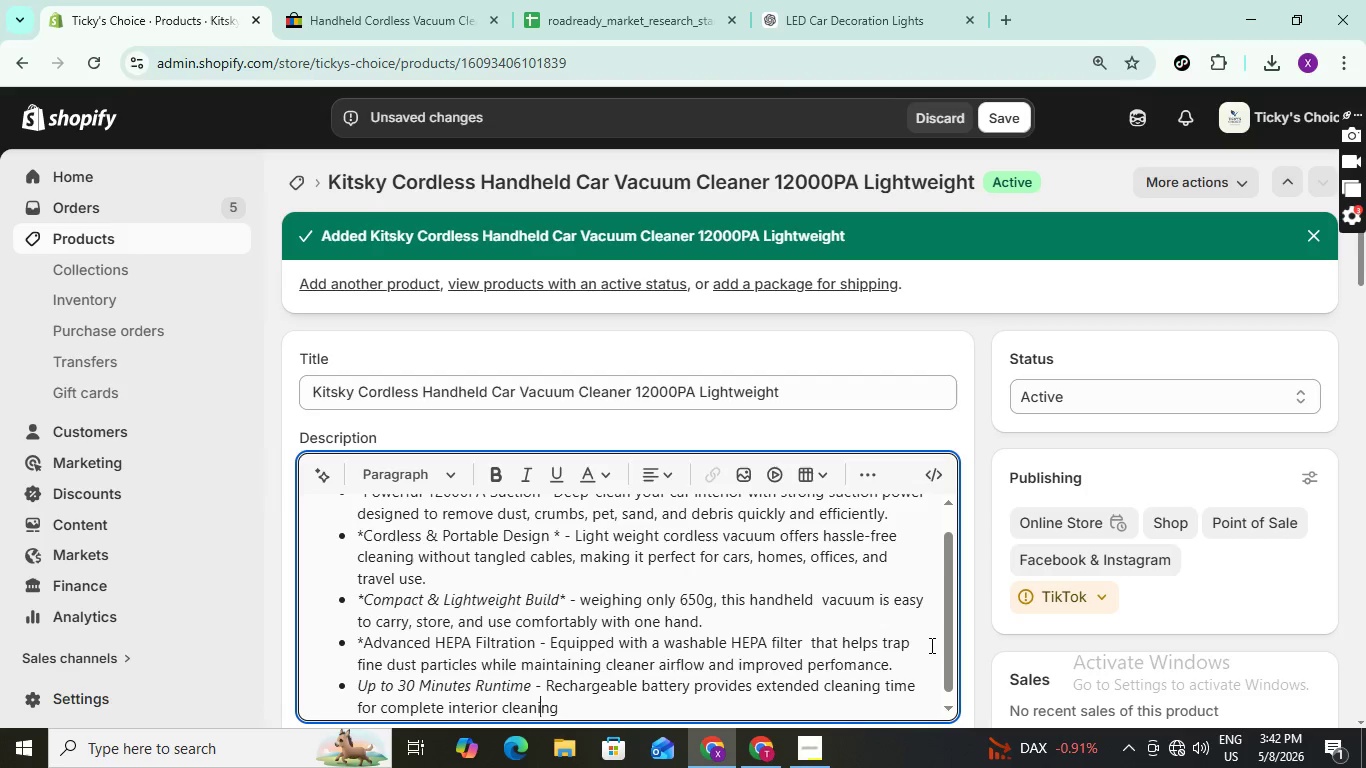 
key(ArrowRight)
 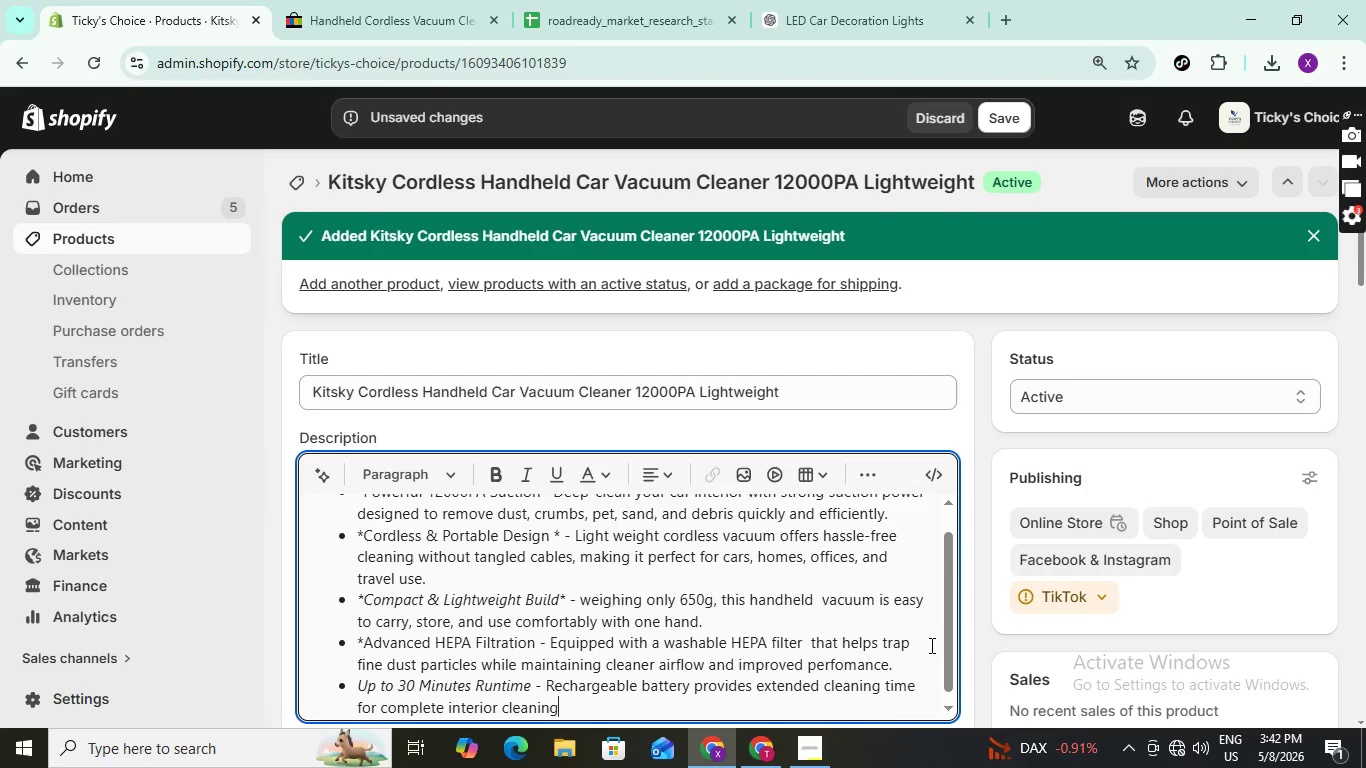 
key(ArrowRight)
 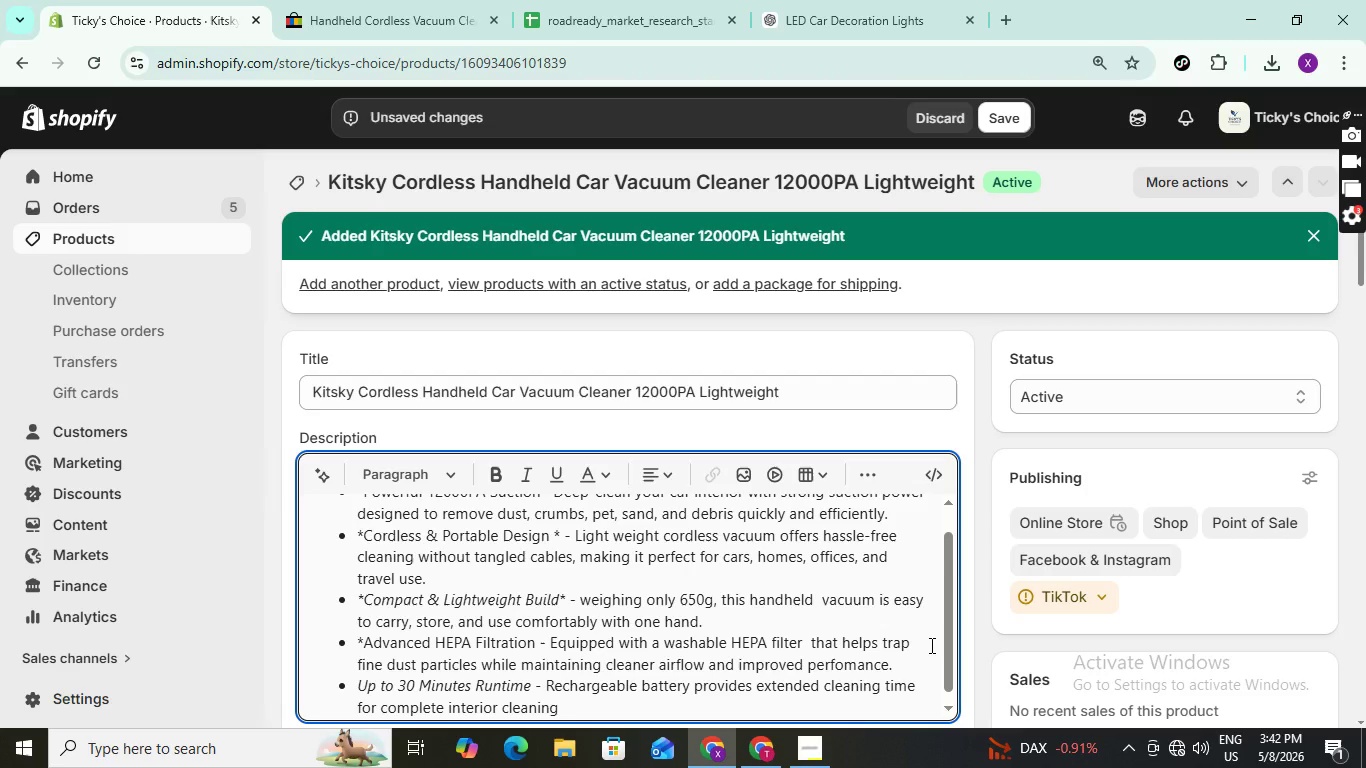 
key(Space)
 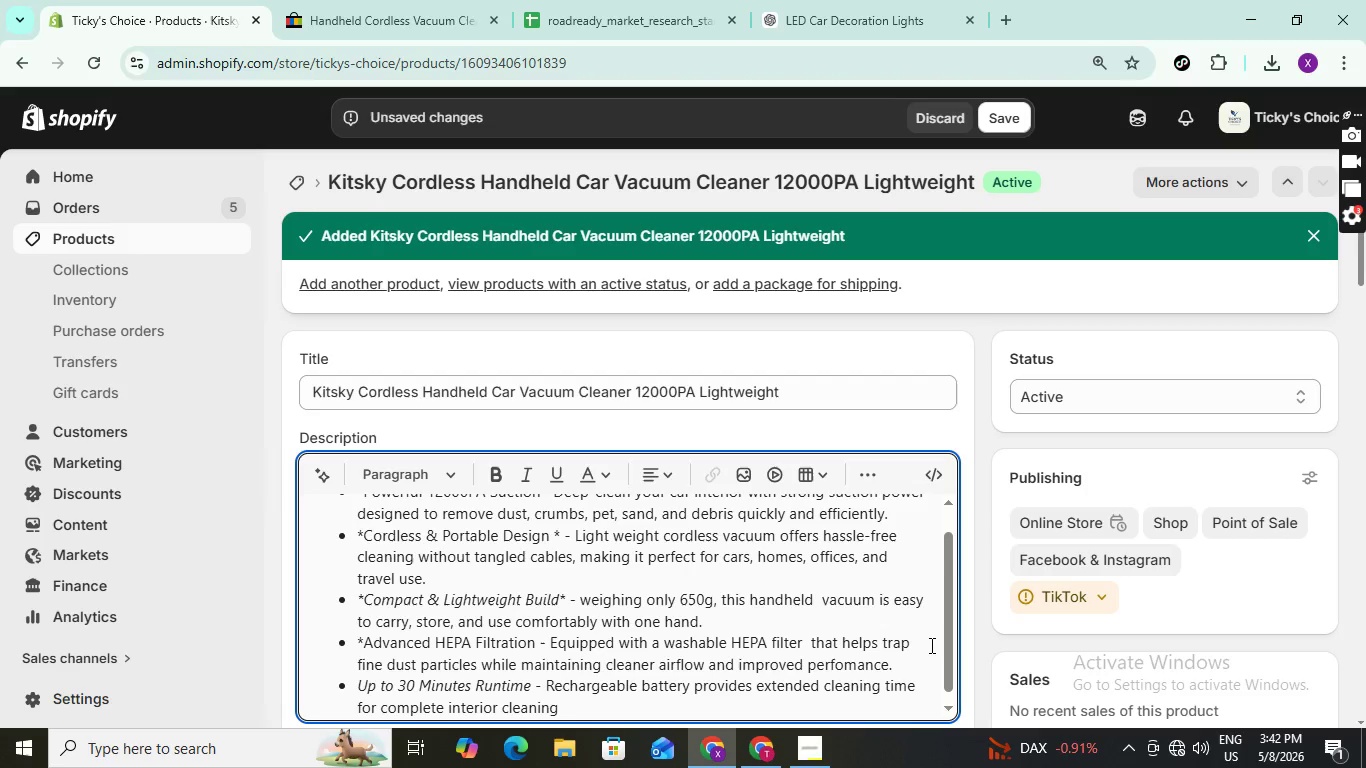 
type(sessions on s)
key(Backspace)
type(a single )
 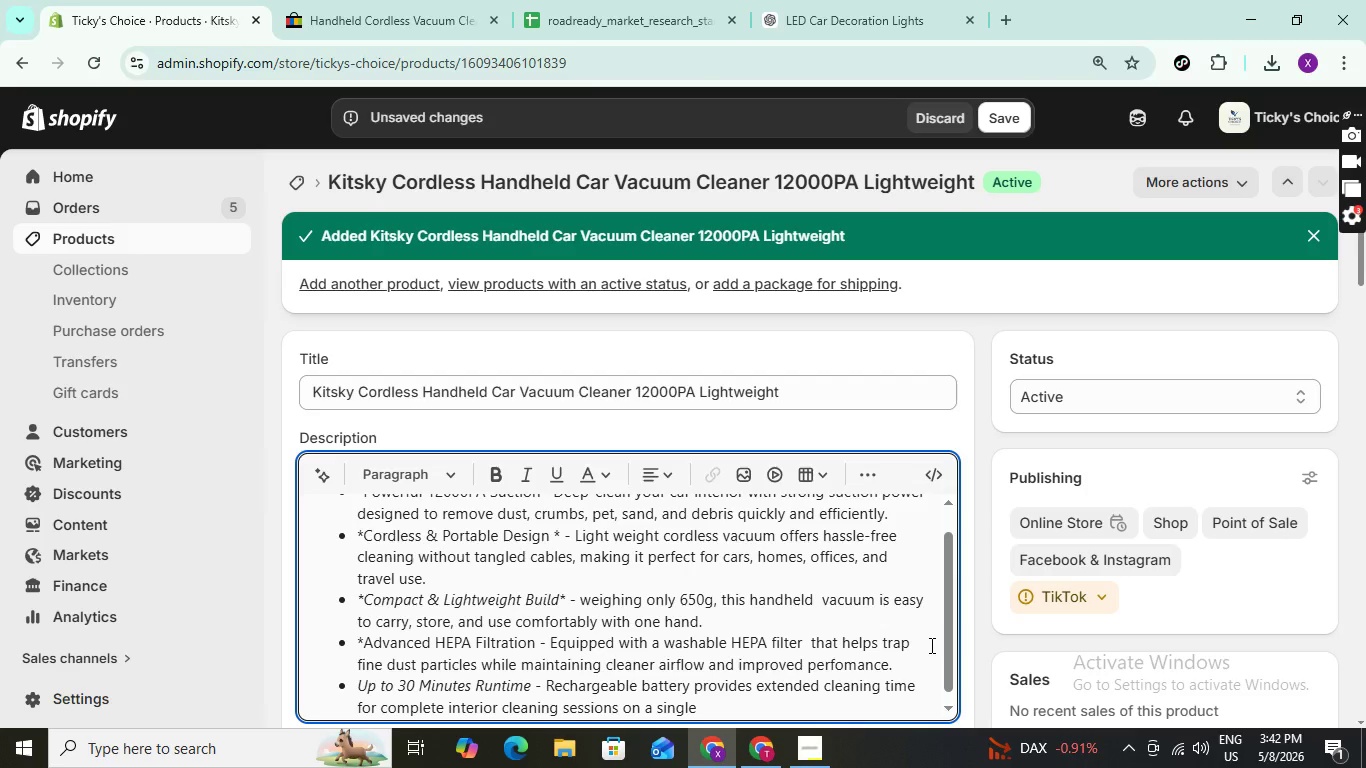 
left_click([930, 645])
 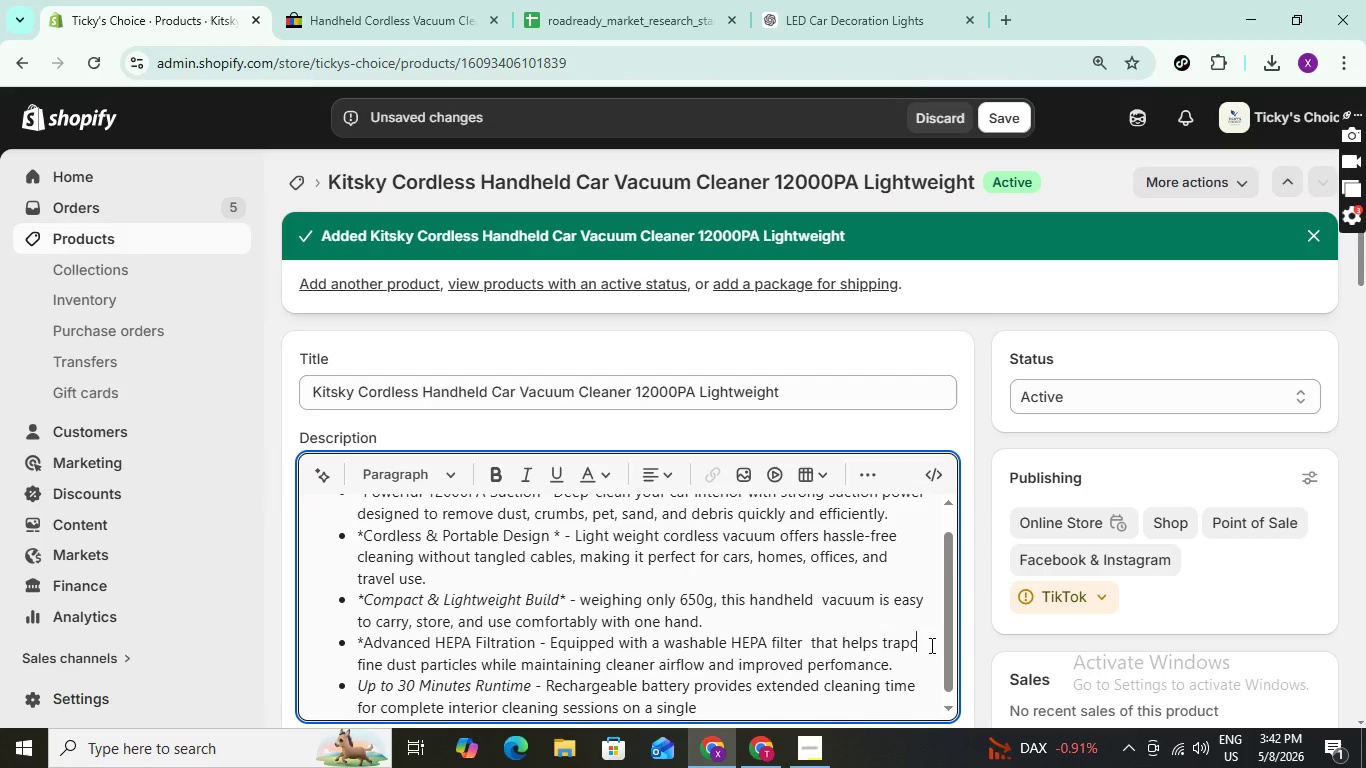 
type(charge8)
 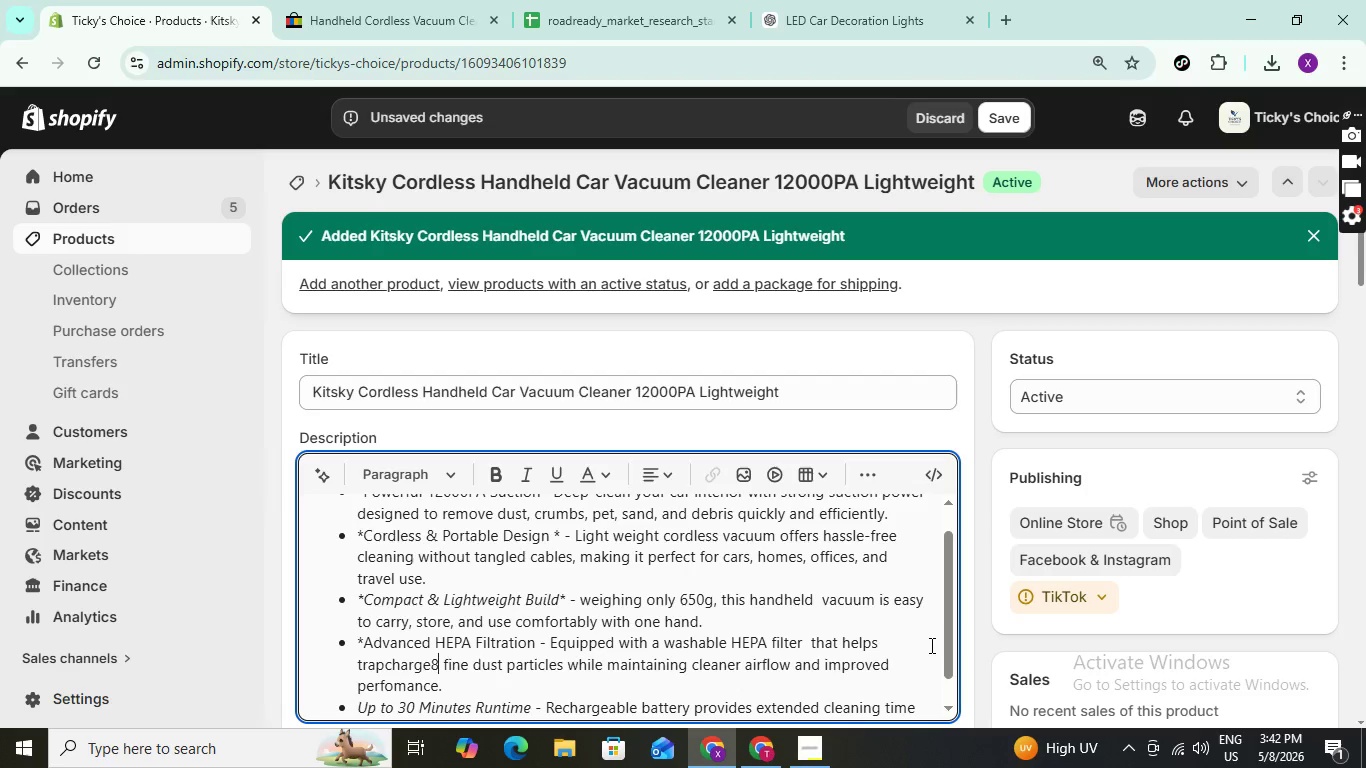 
wait(26.2)
 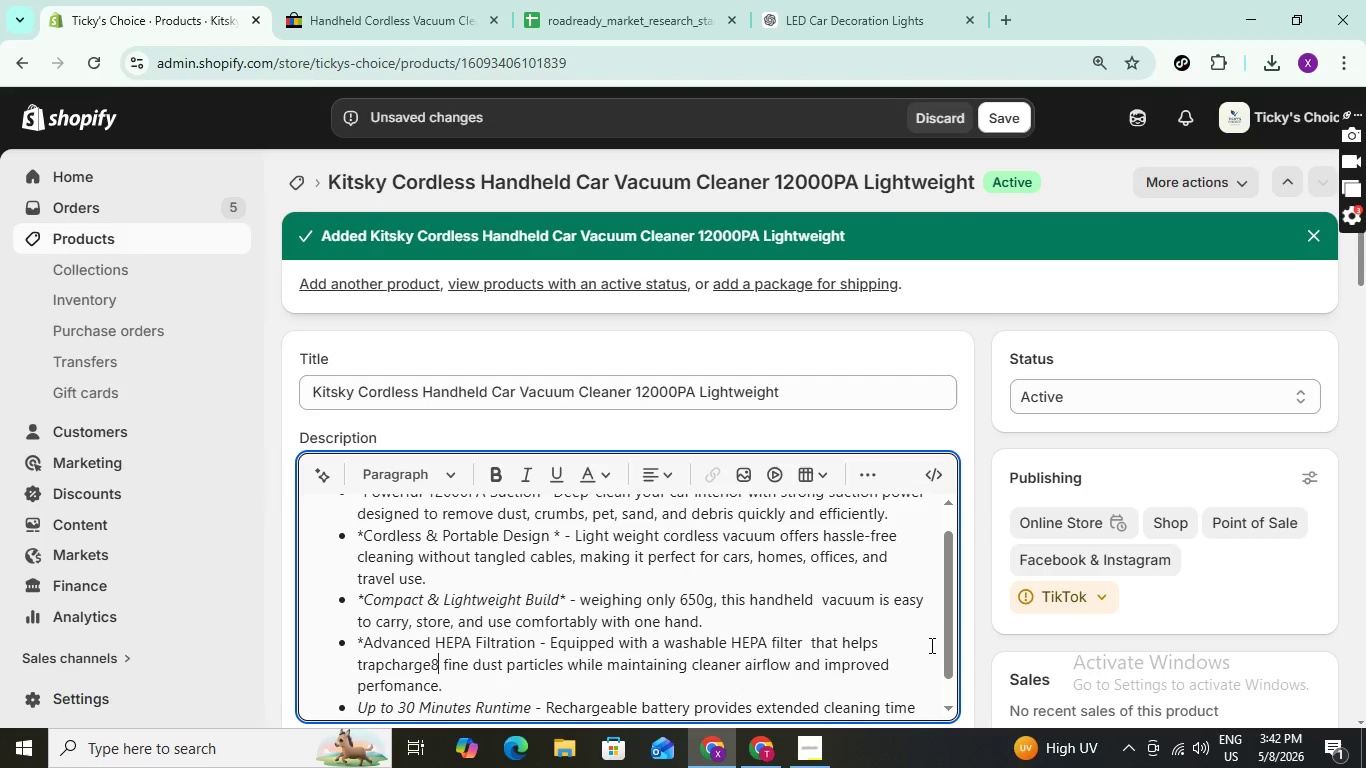 
key(Backspace)
 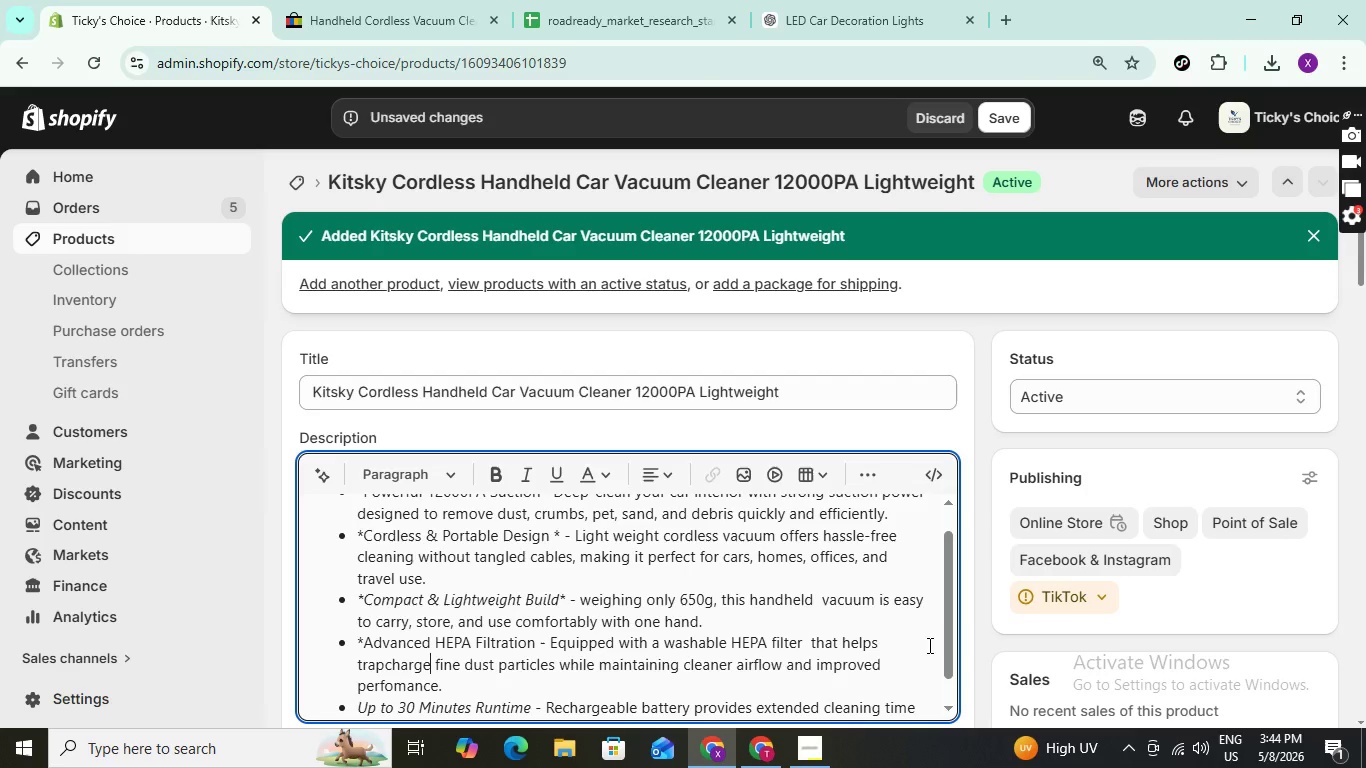 
wait(101.92)
 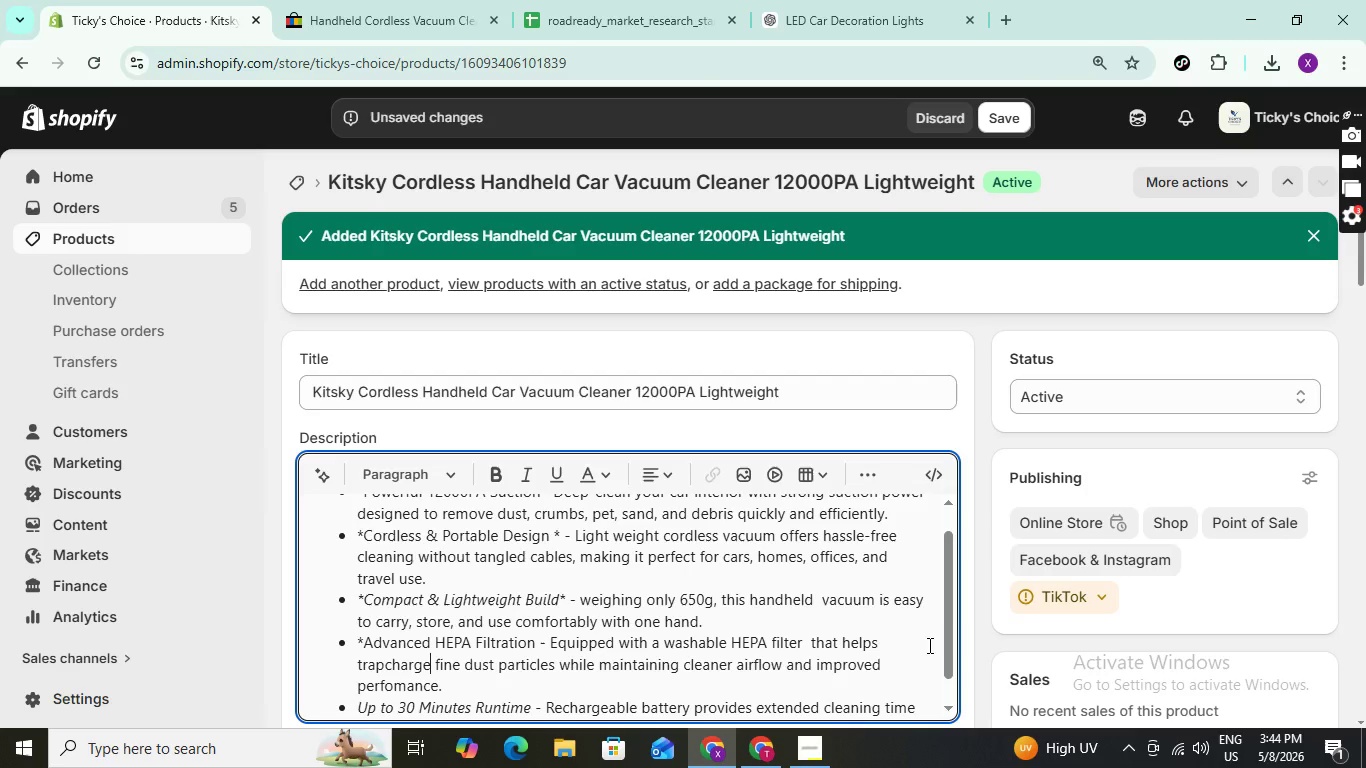 
key(Backspace)
 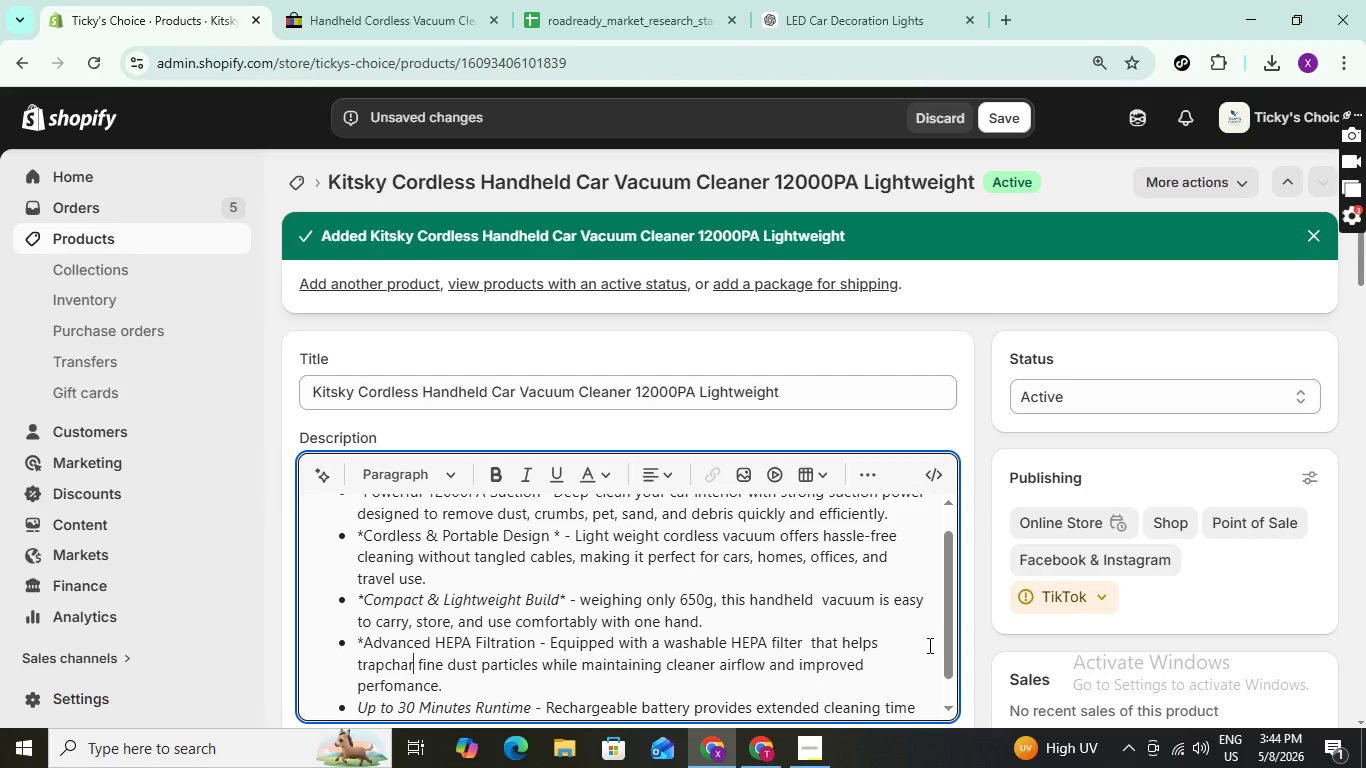 
key(Backspace)
 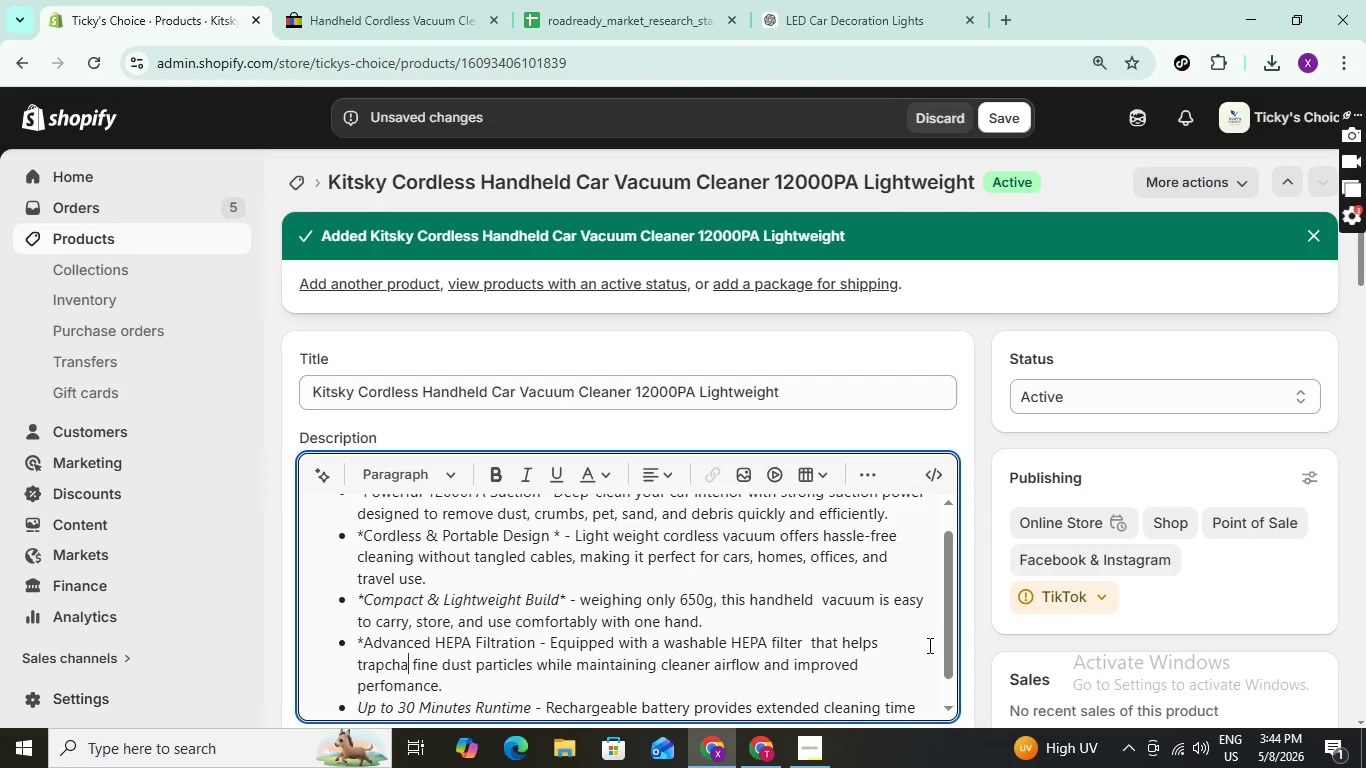 
key(Backspace)
 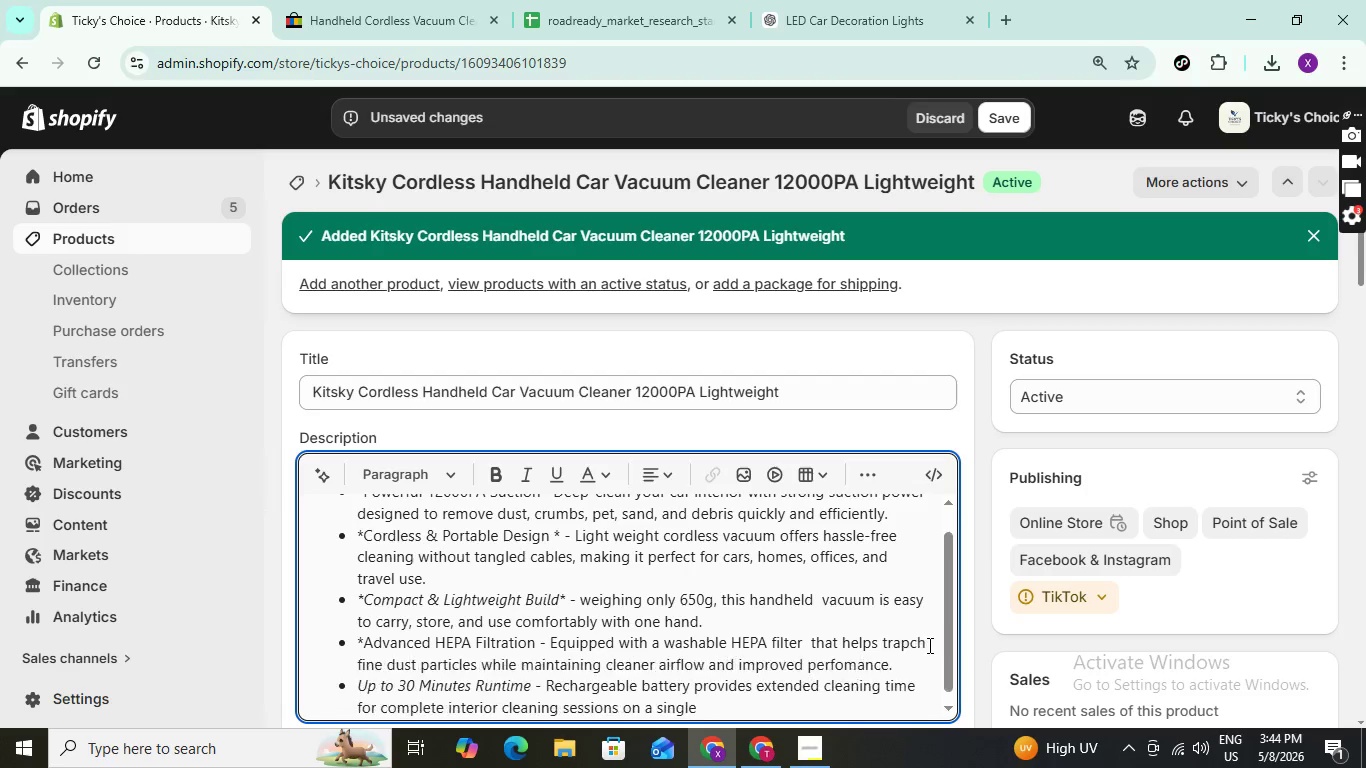 
key(Backspace)
 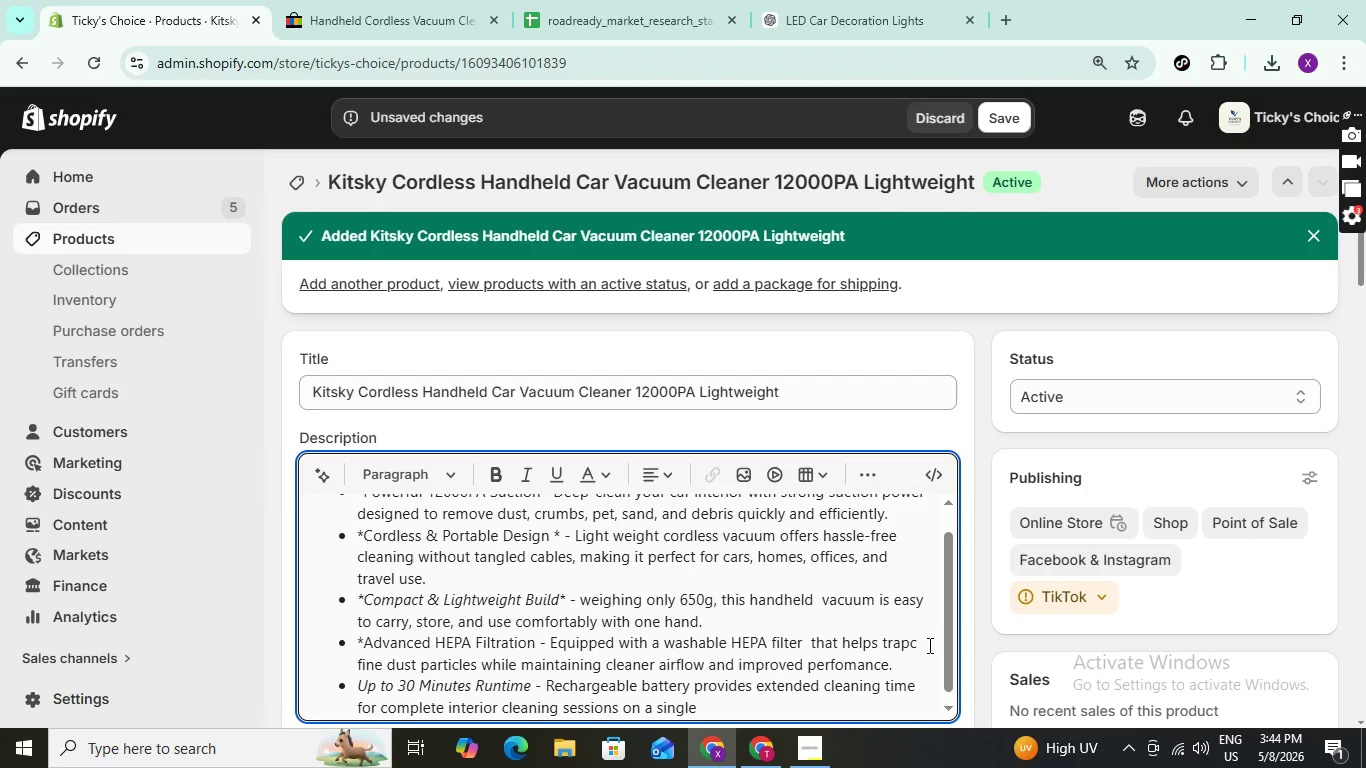 
key(Backspace)
 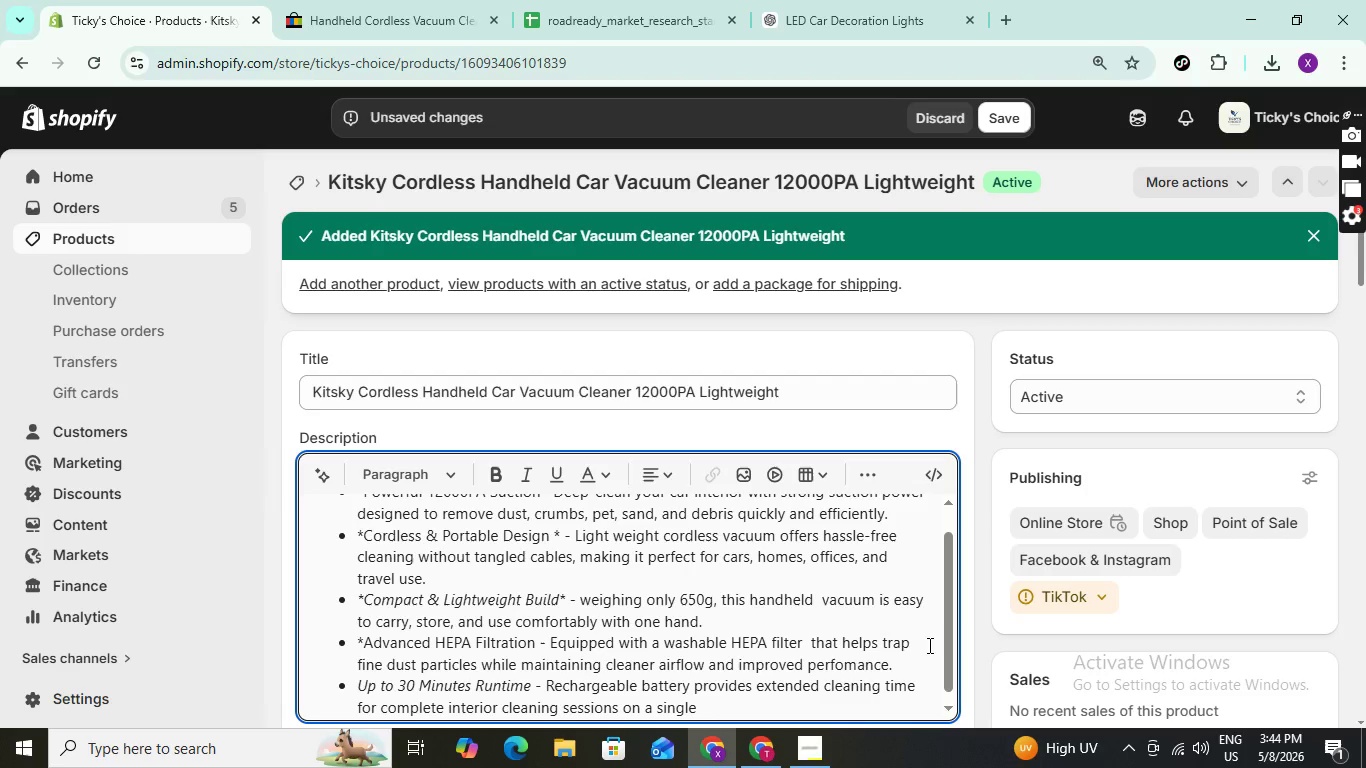 
key(Backspace)
 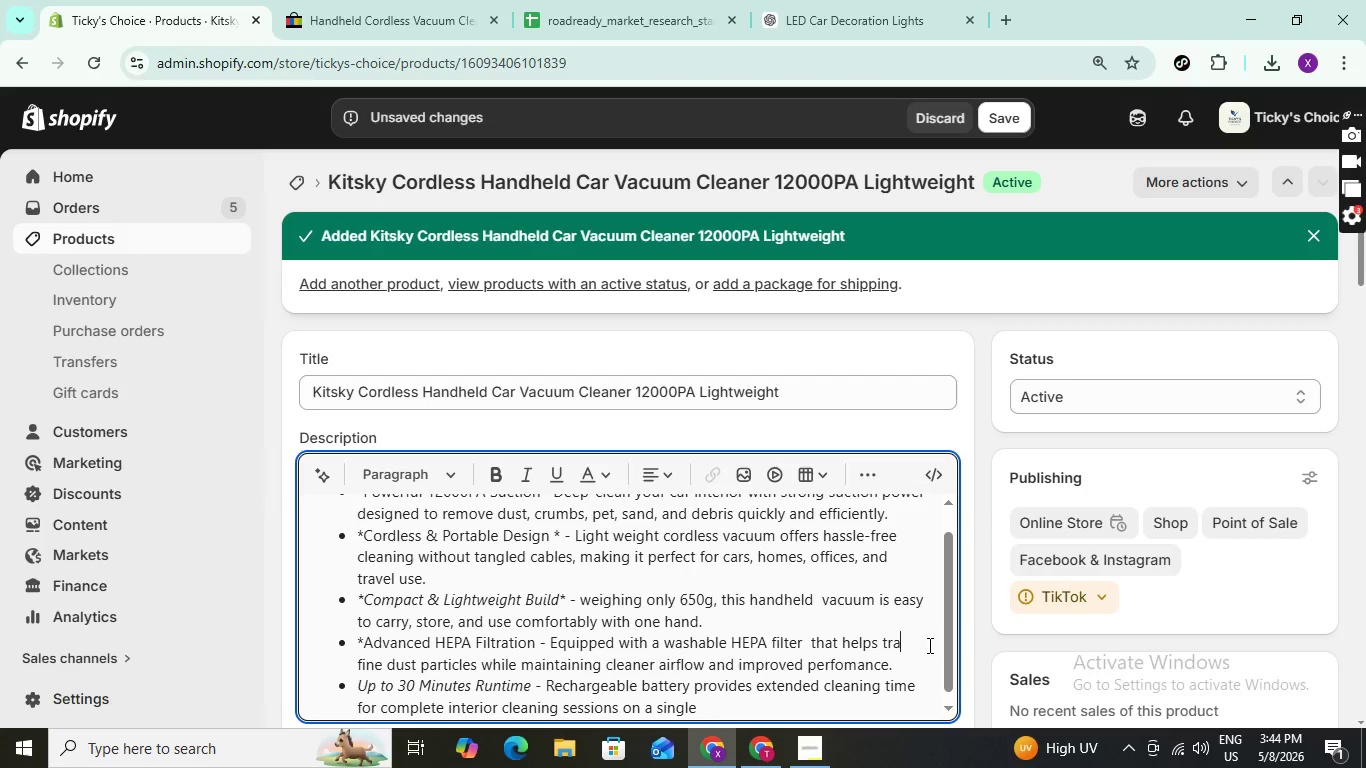 
key(Backspace)
 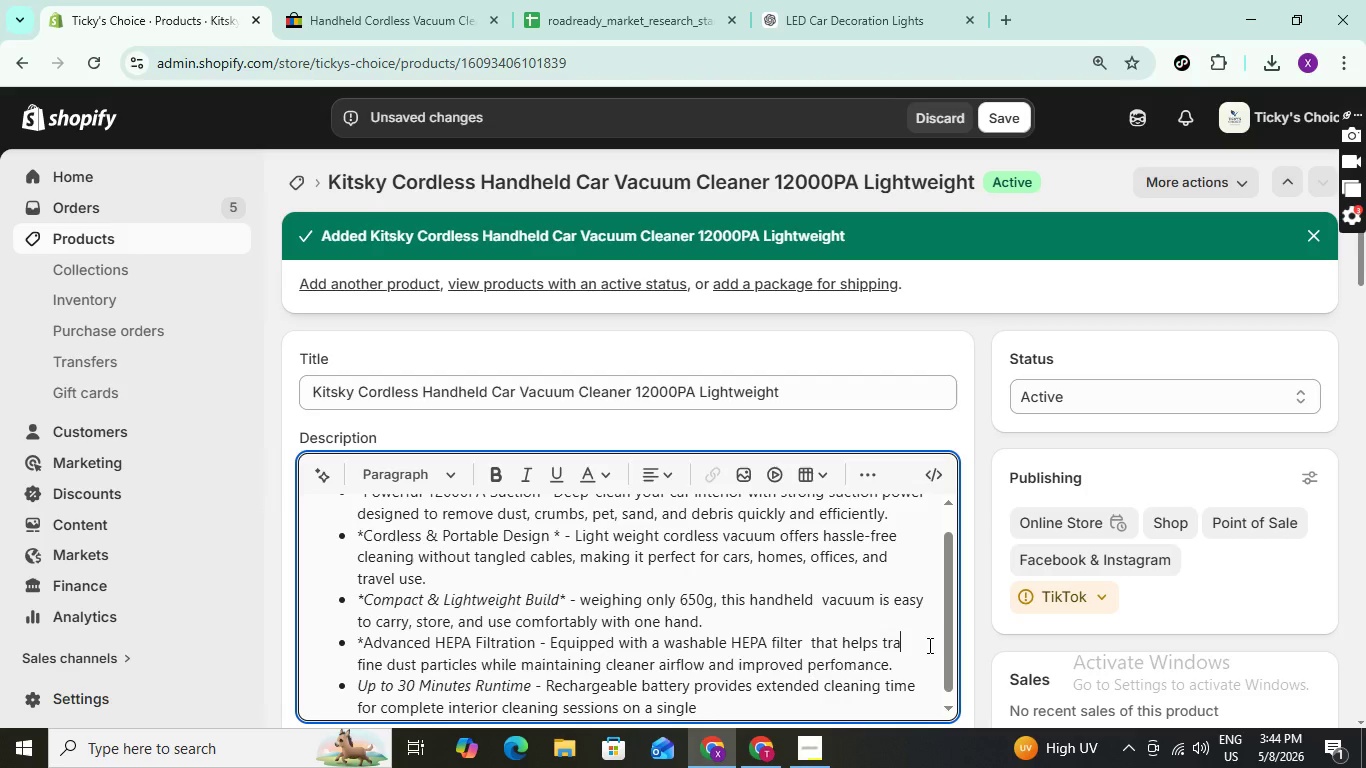 
key(P)
 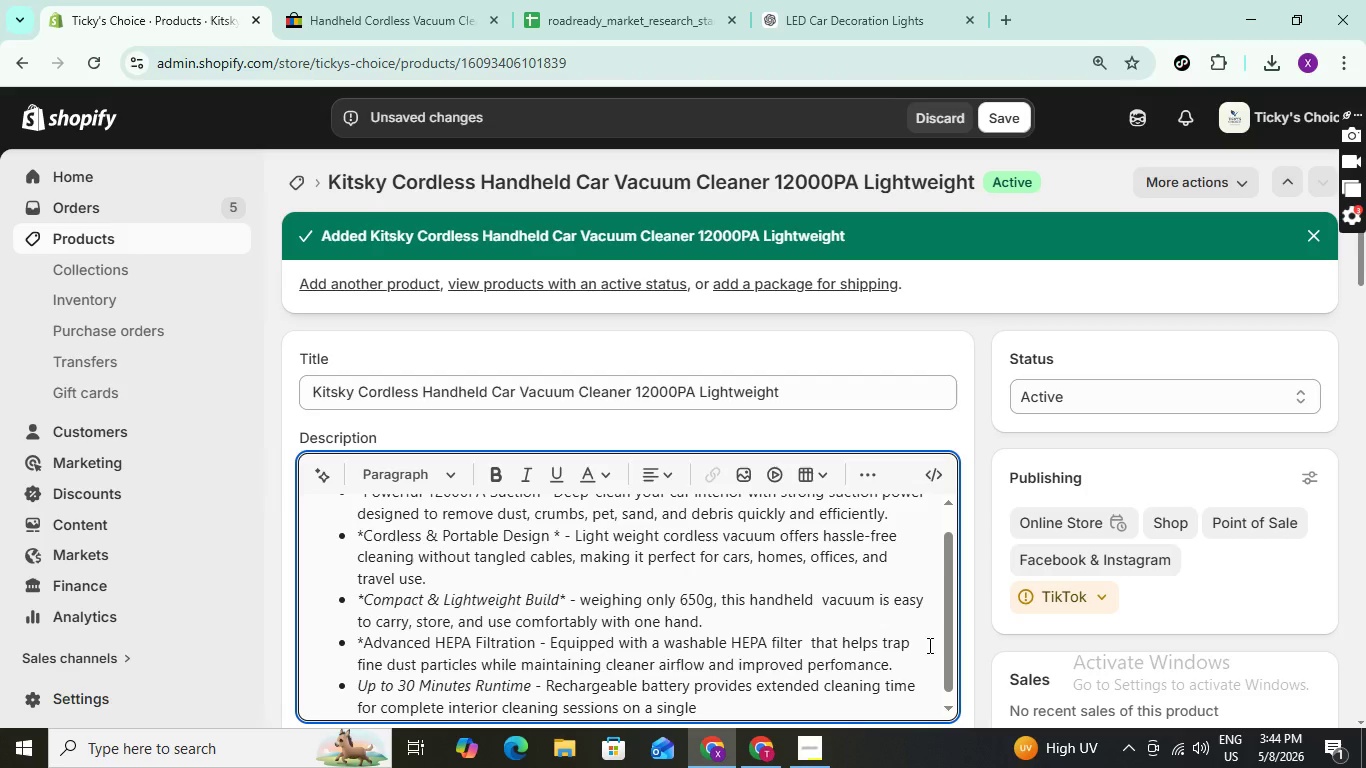 
wait(20.56)
 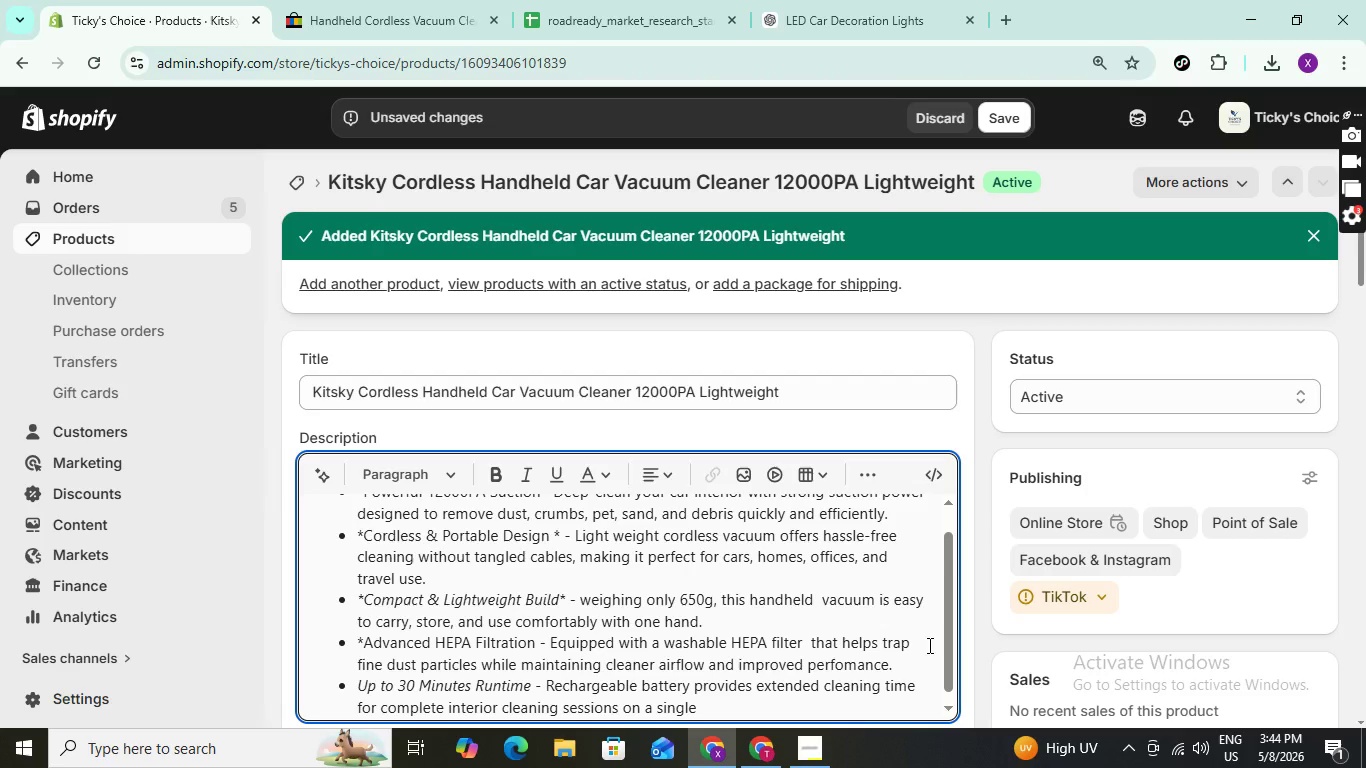 
key(ArrowDown)
 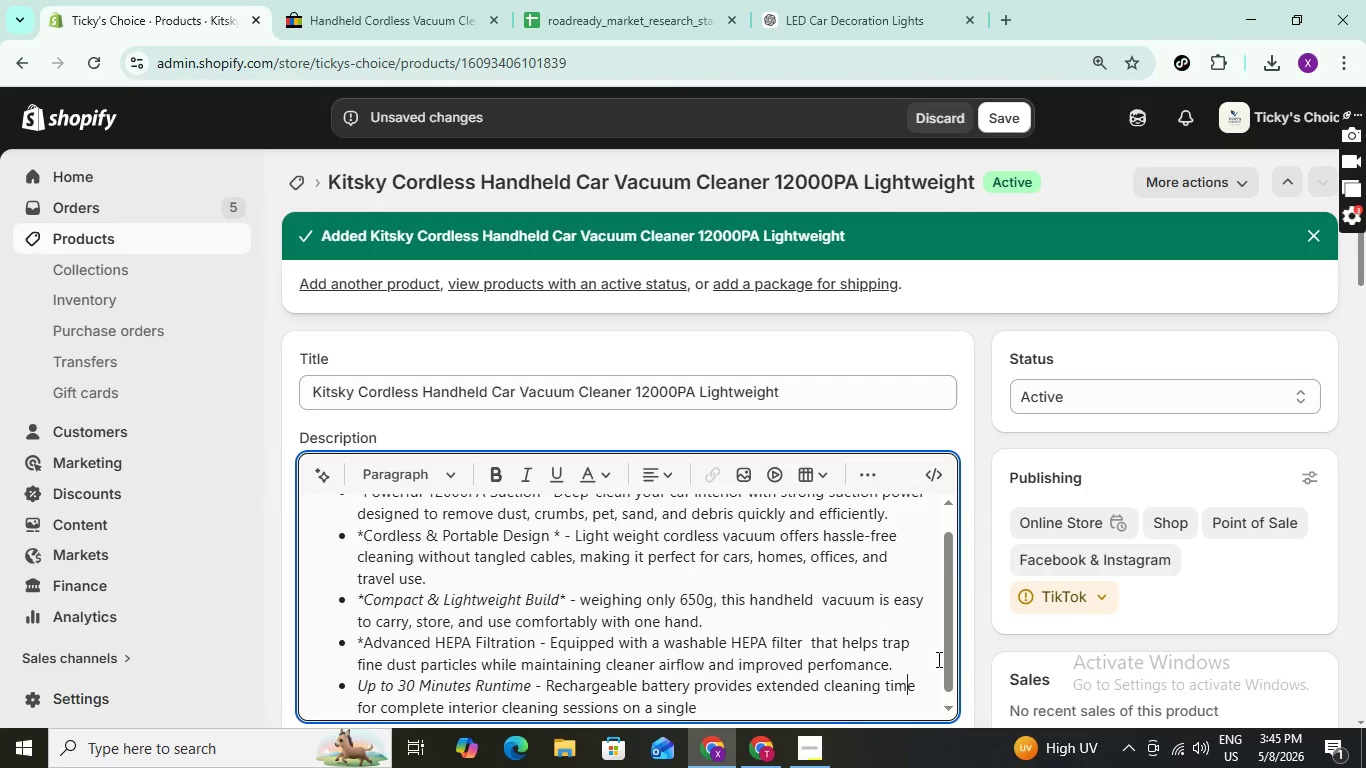 
key(ArrowDown)
 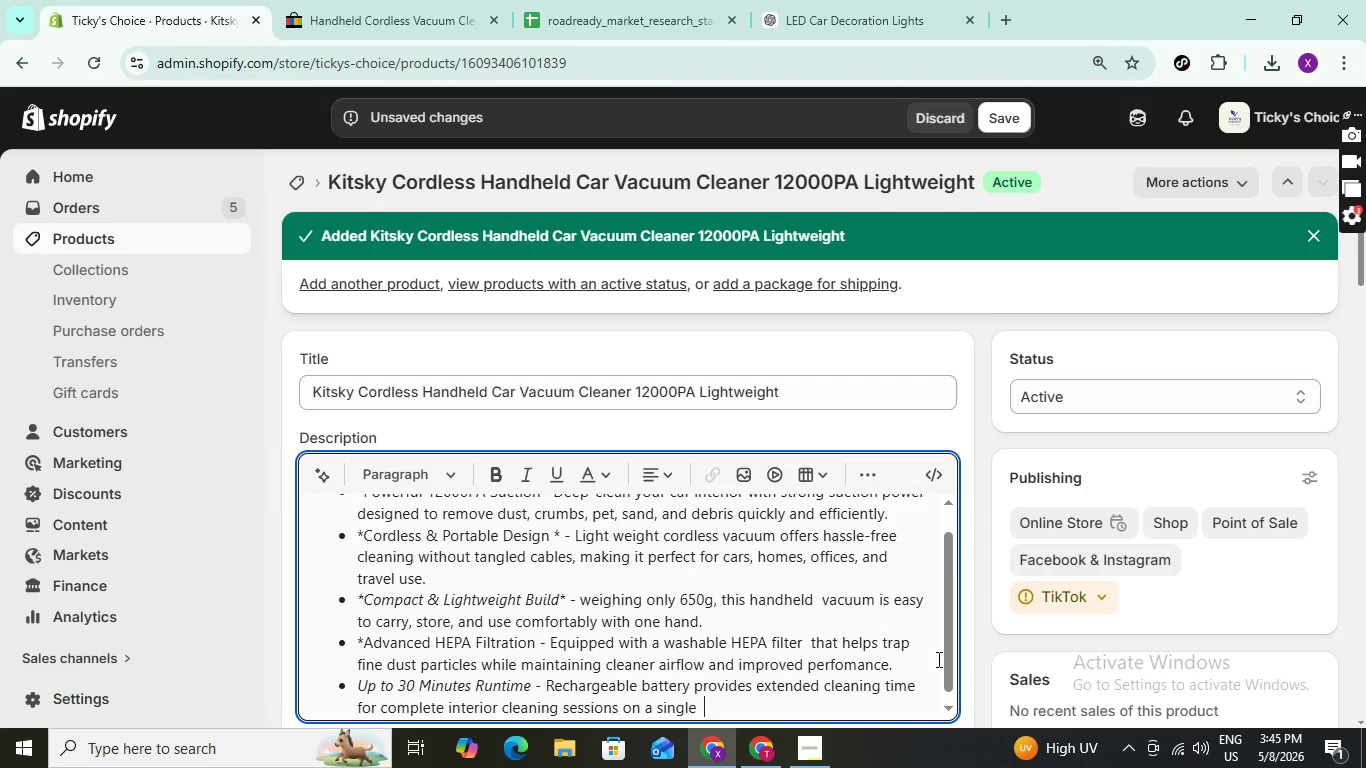 
key(ArrowDown)
 